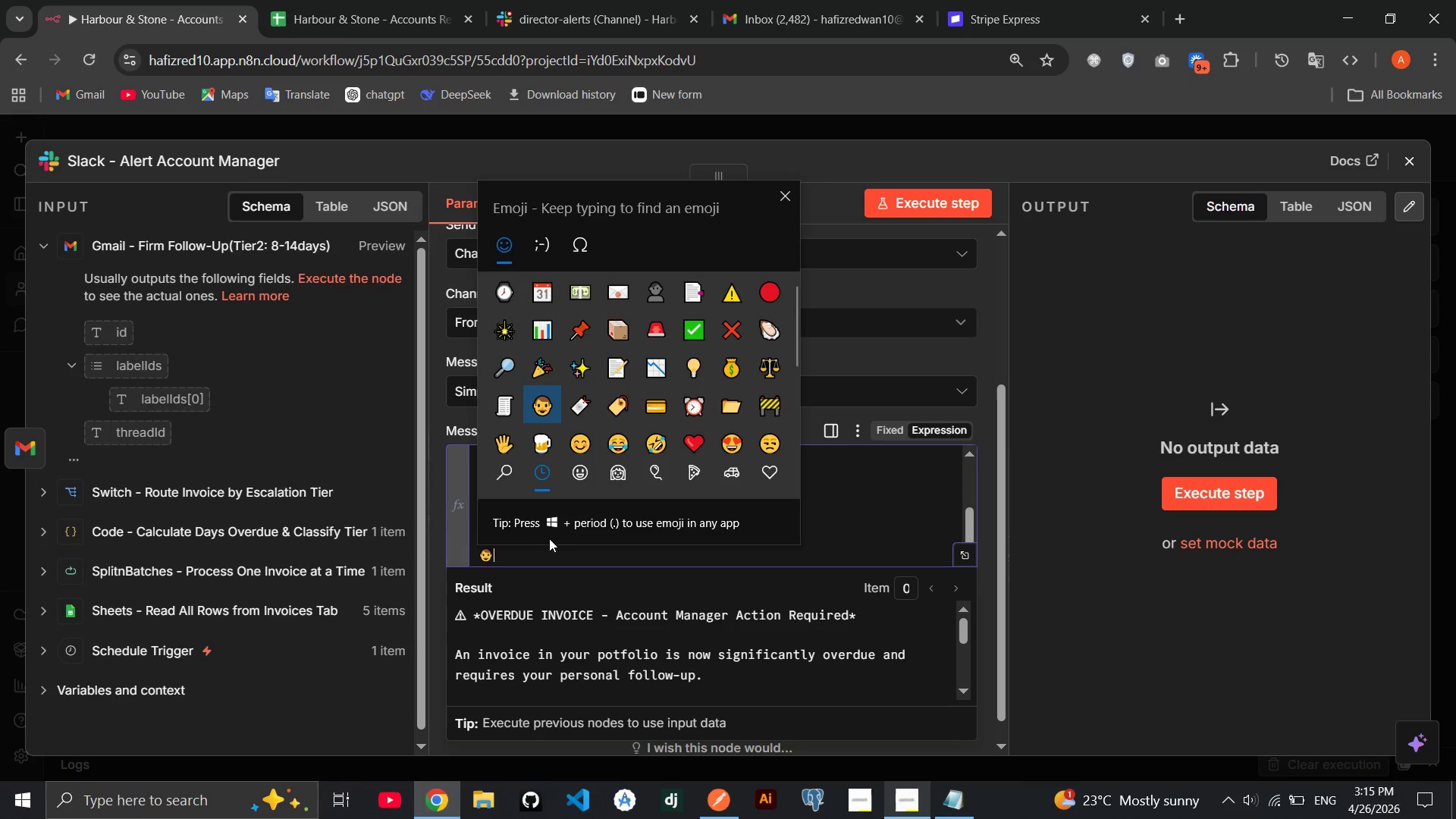 
left_click([526, 559])
 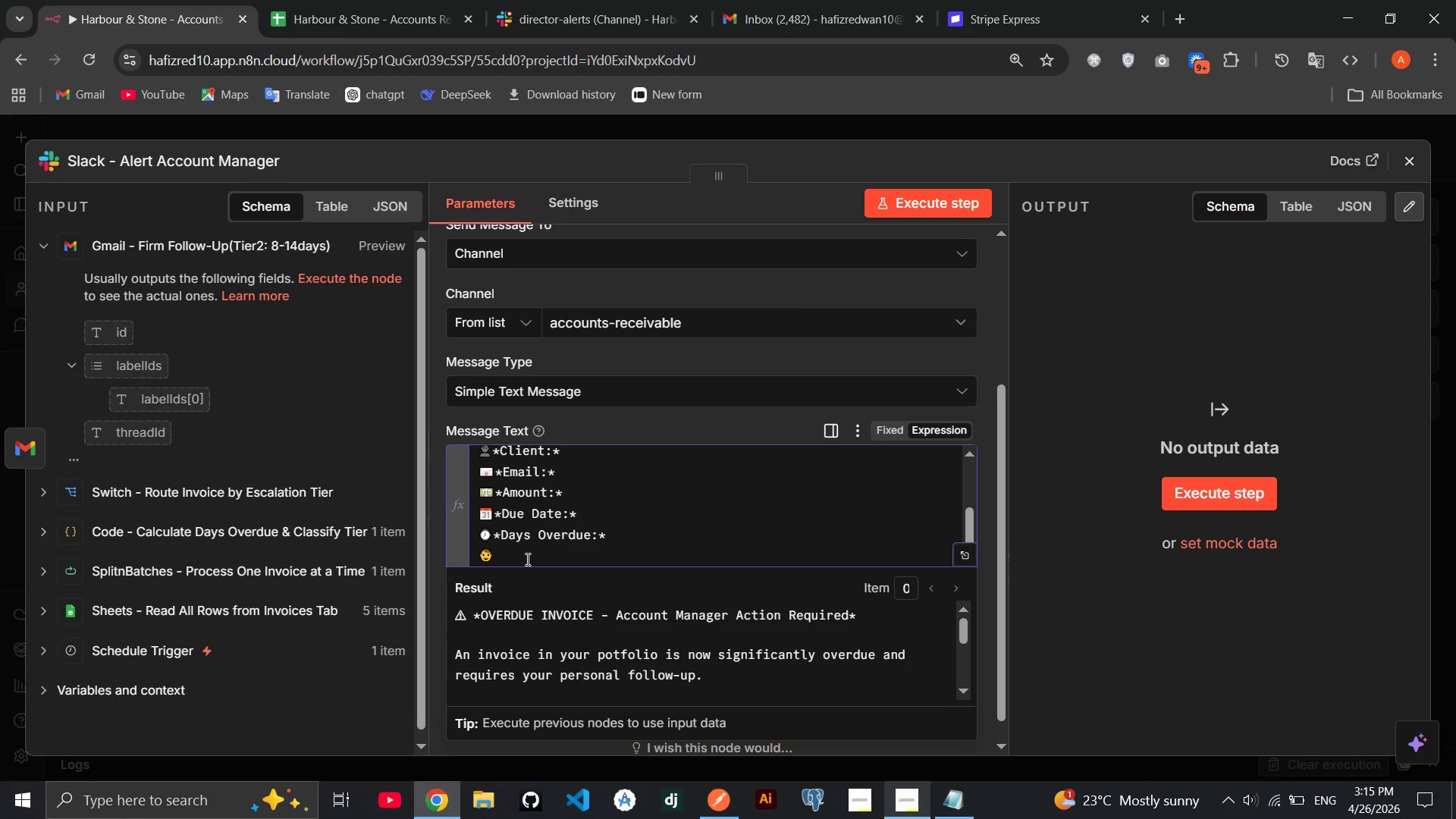 
type(**)
 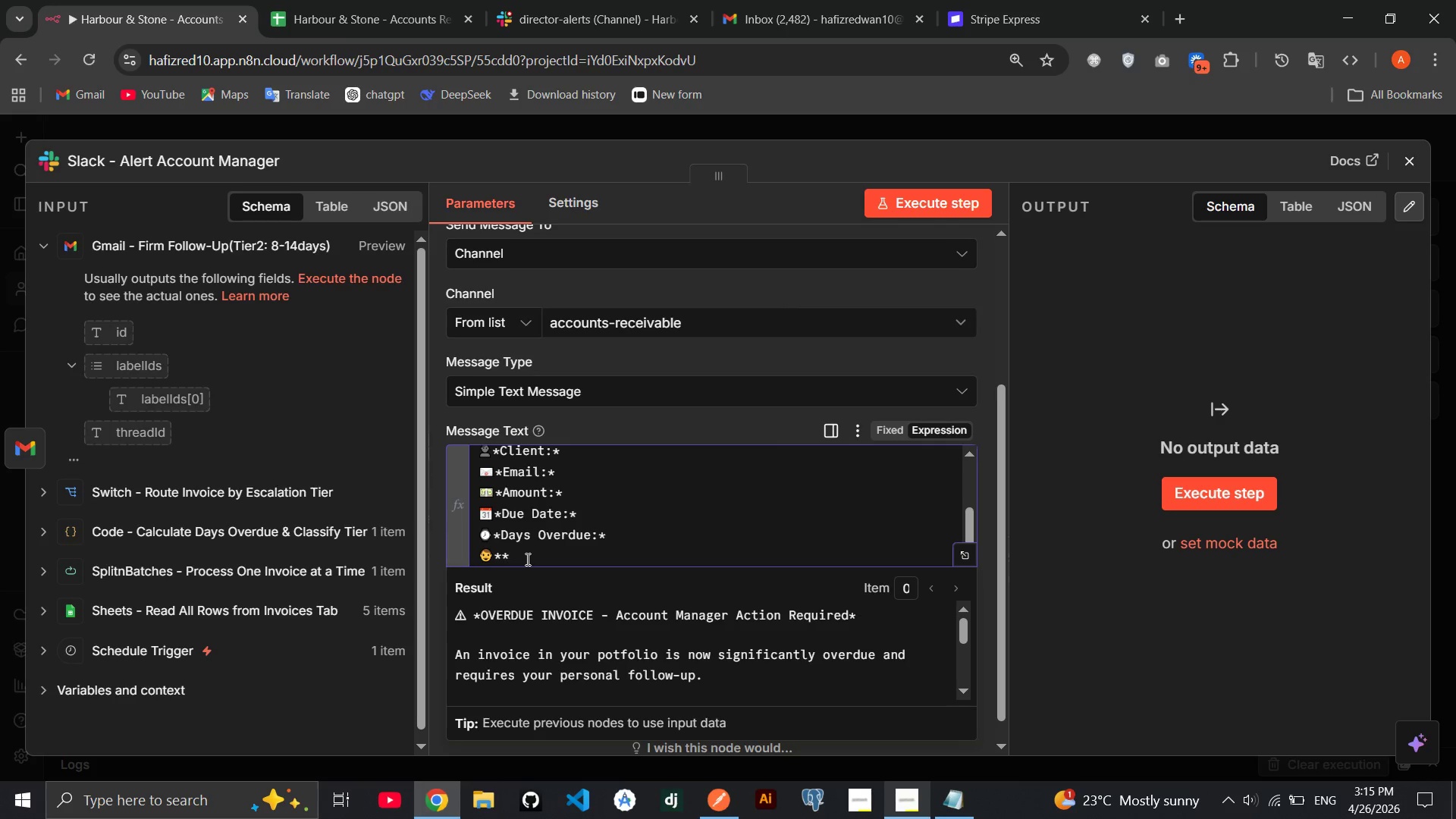 
key(ArrowLeft)
 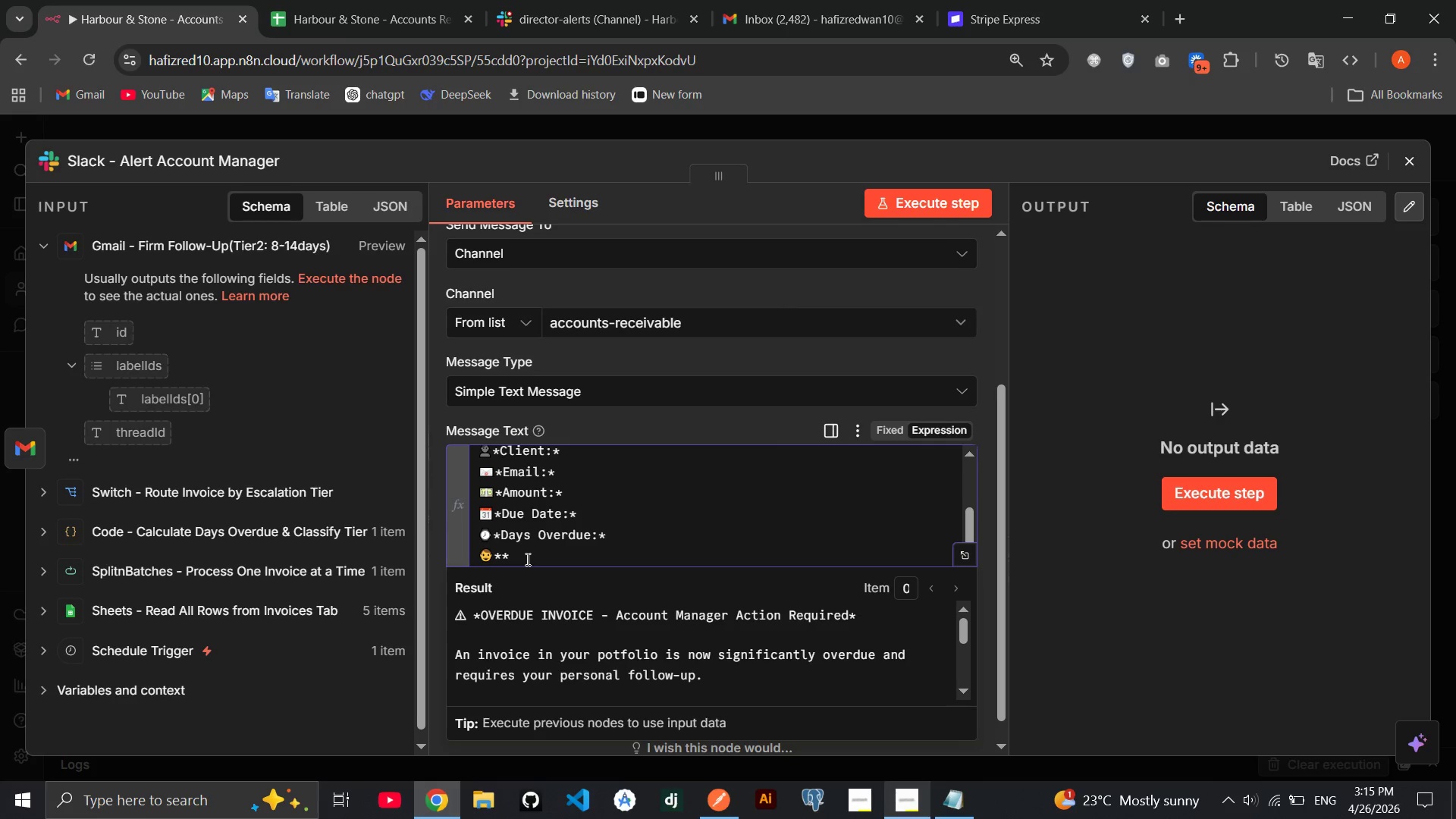 
type(Account Manager:)
 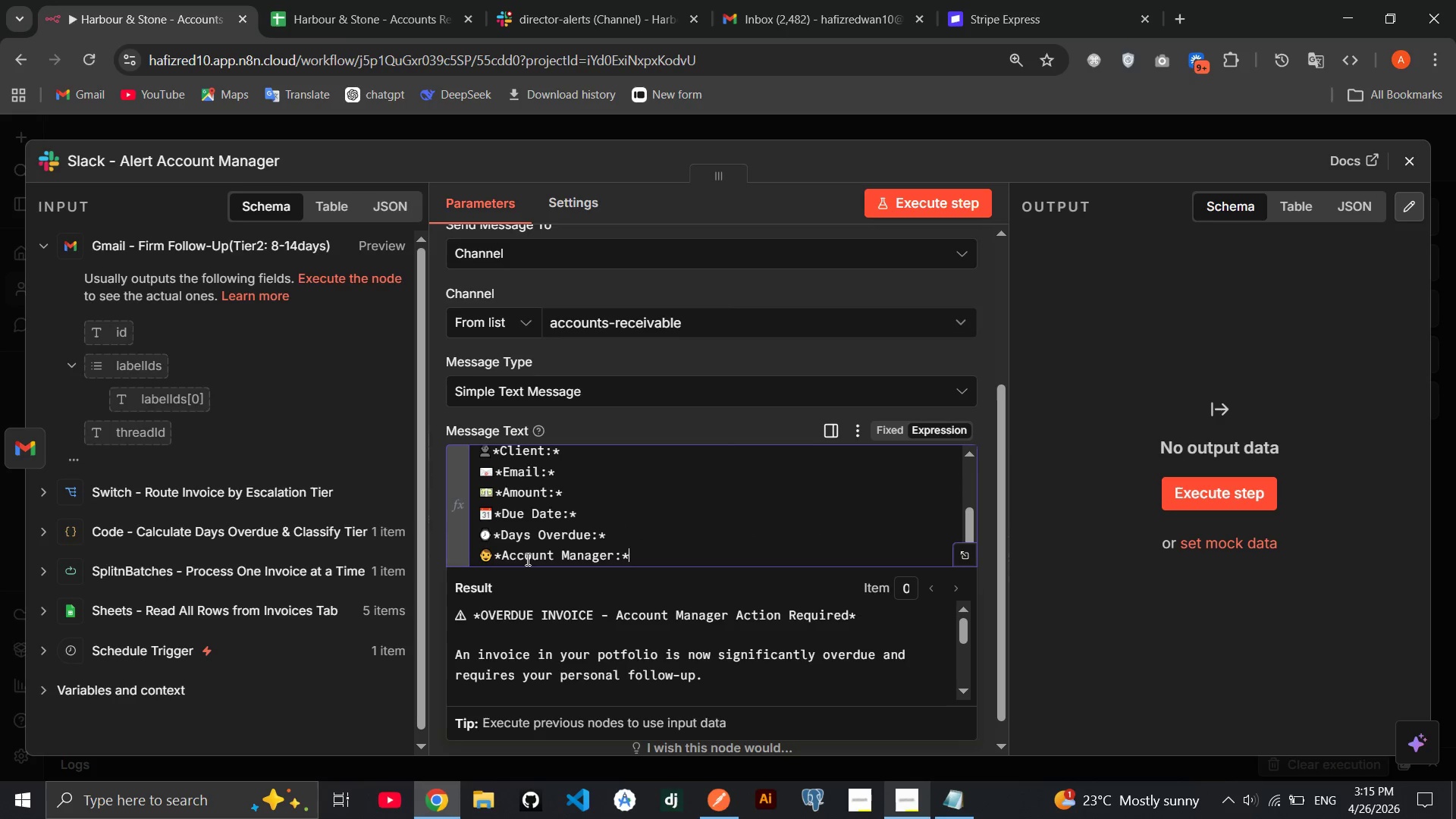 
 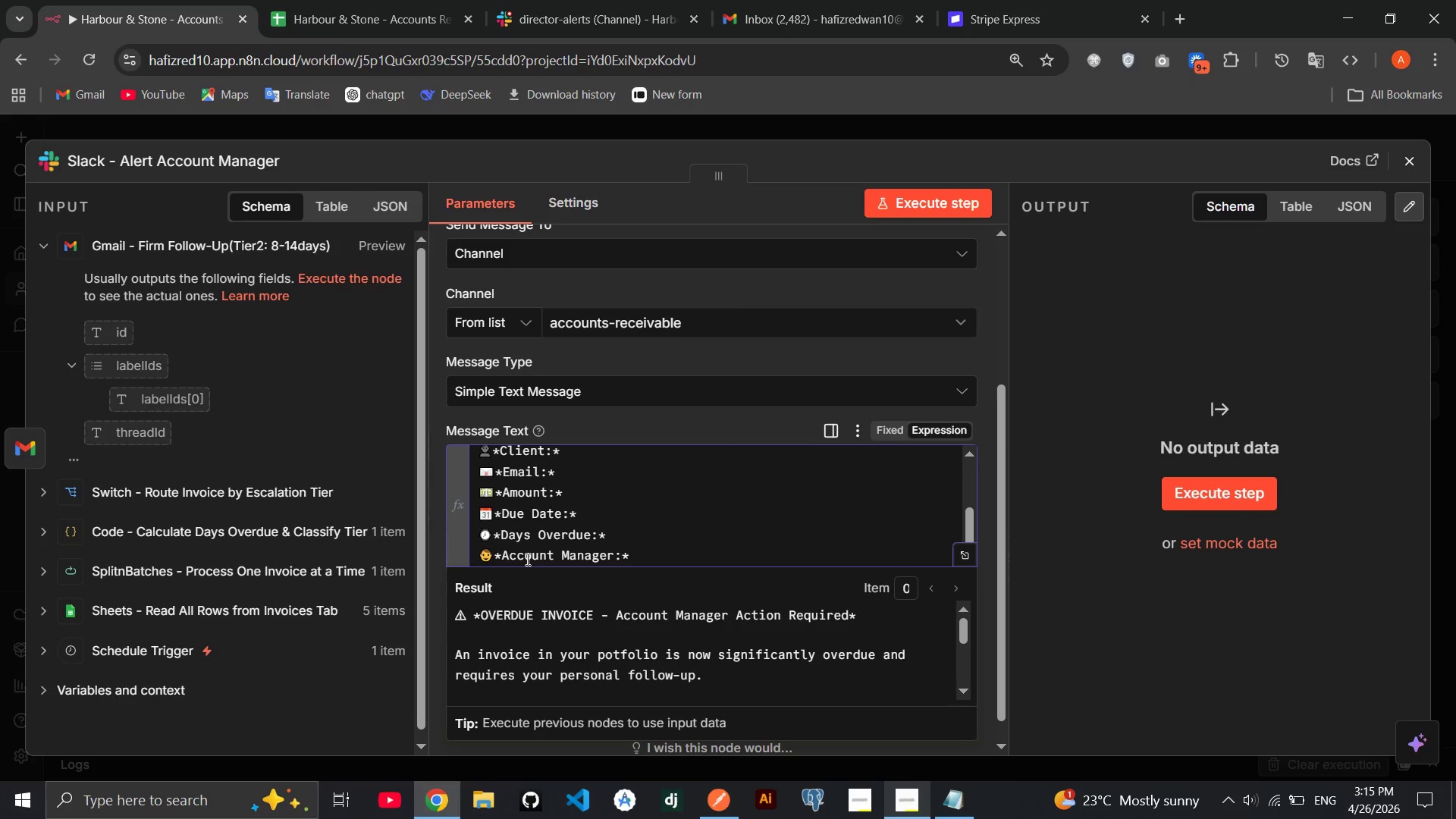 
key(ArrowRight)
 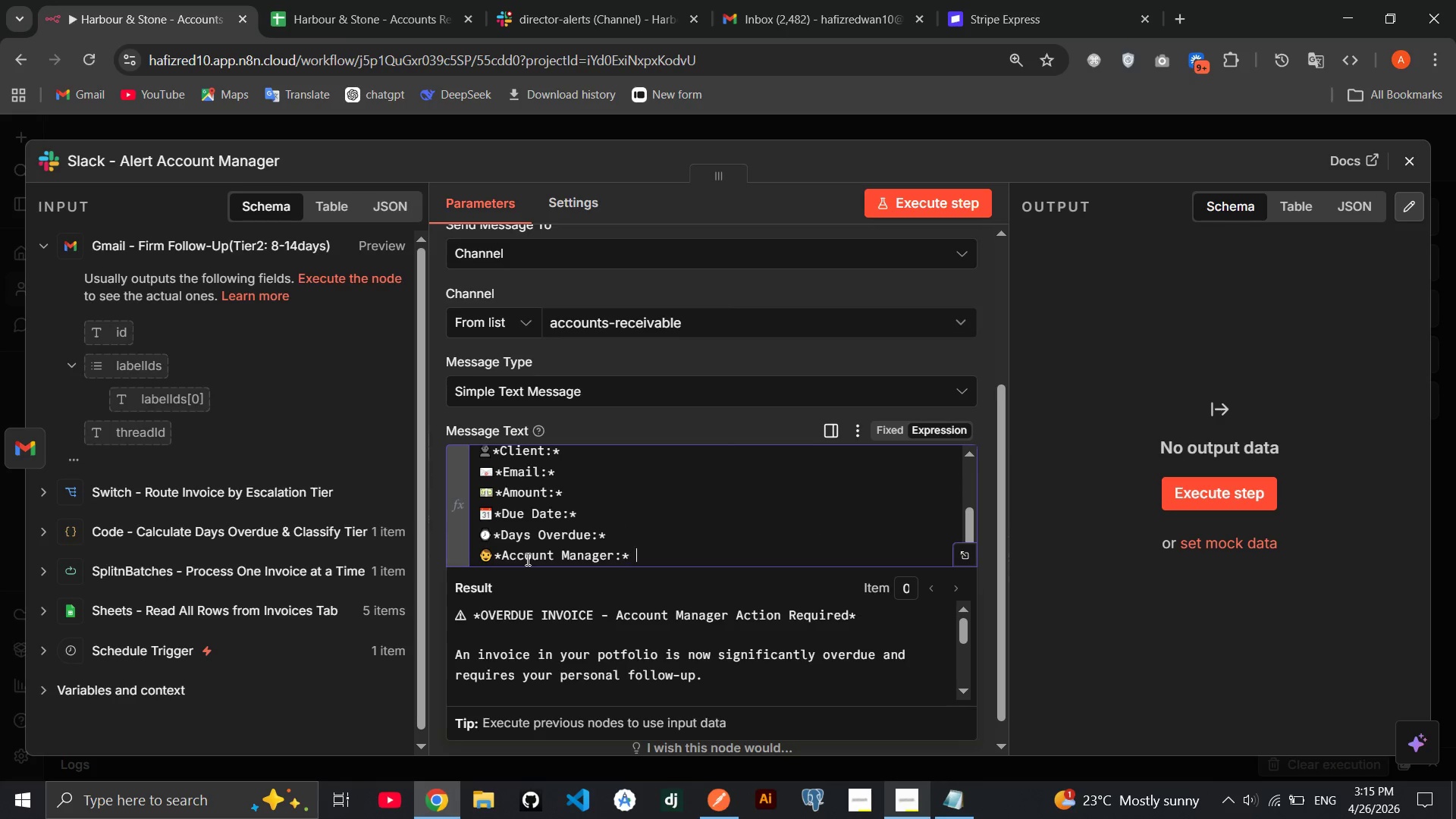 
key(Space)
 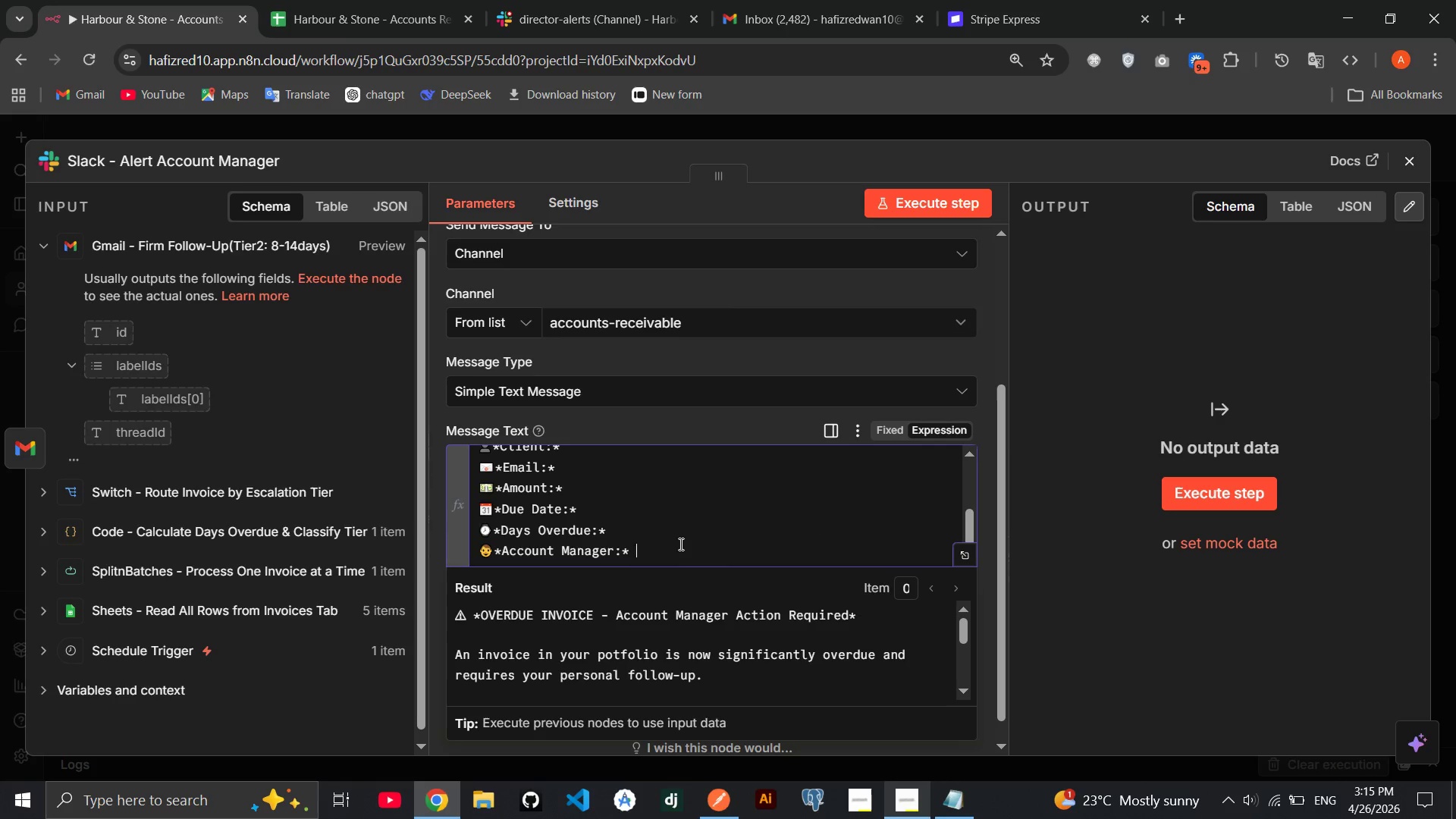 
key(Enter)
 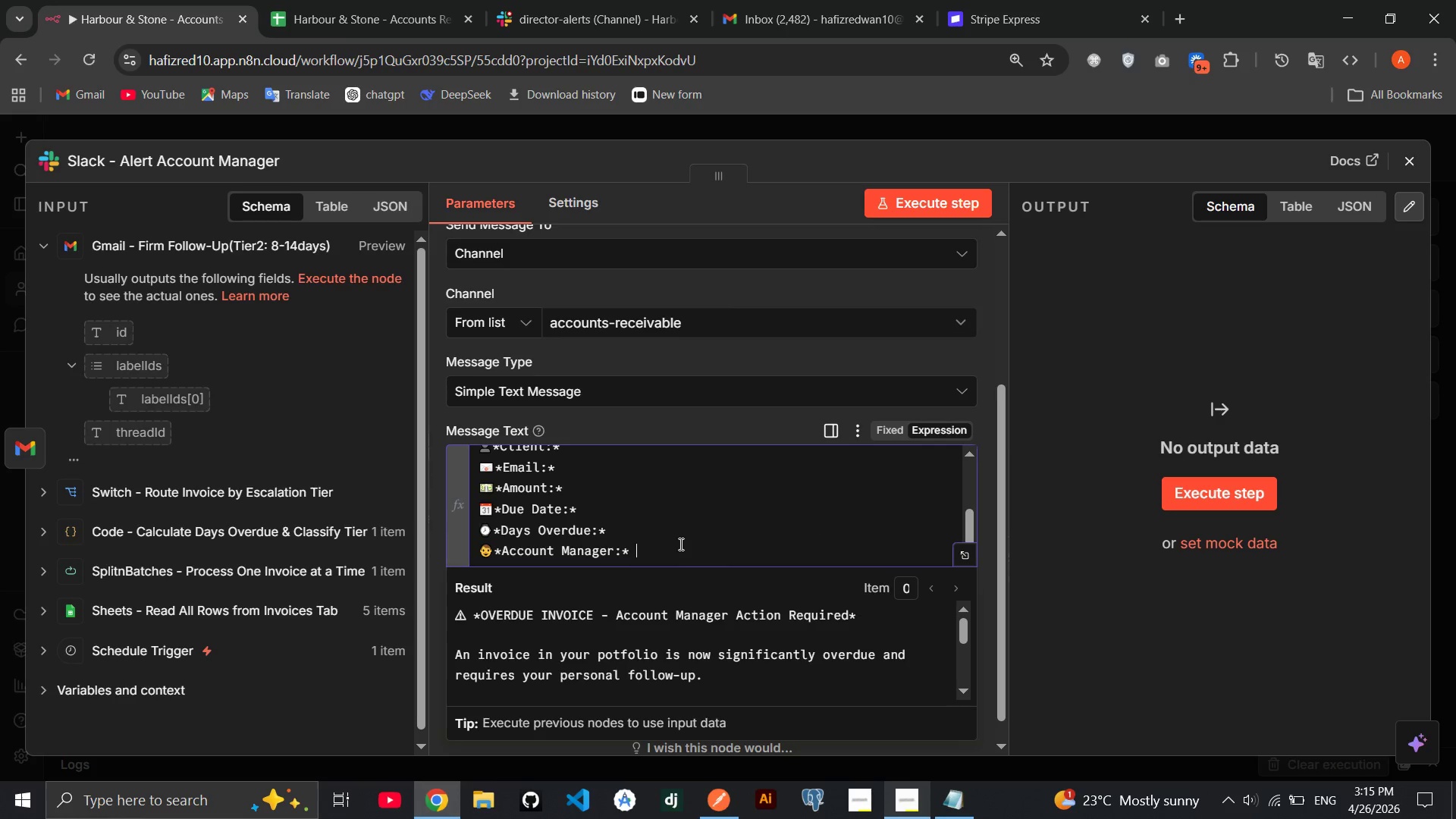 
key(Enter)
 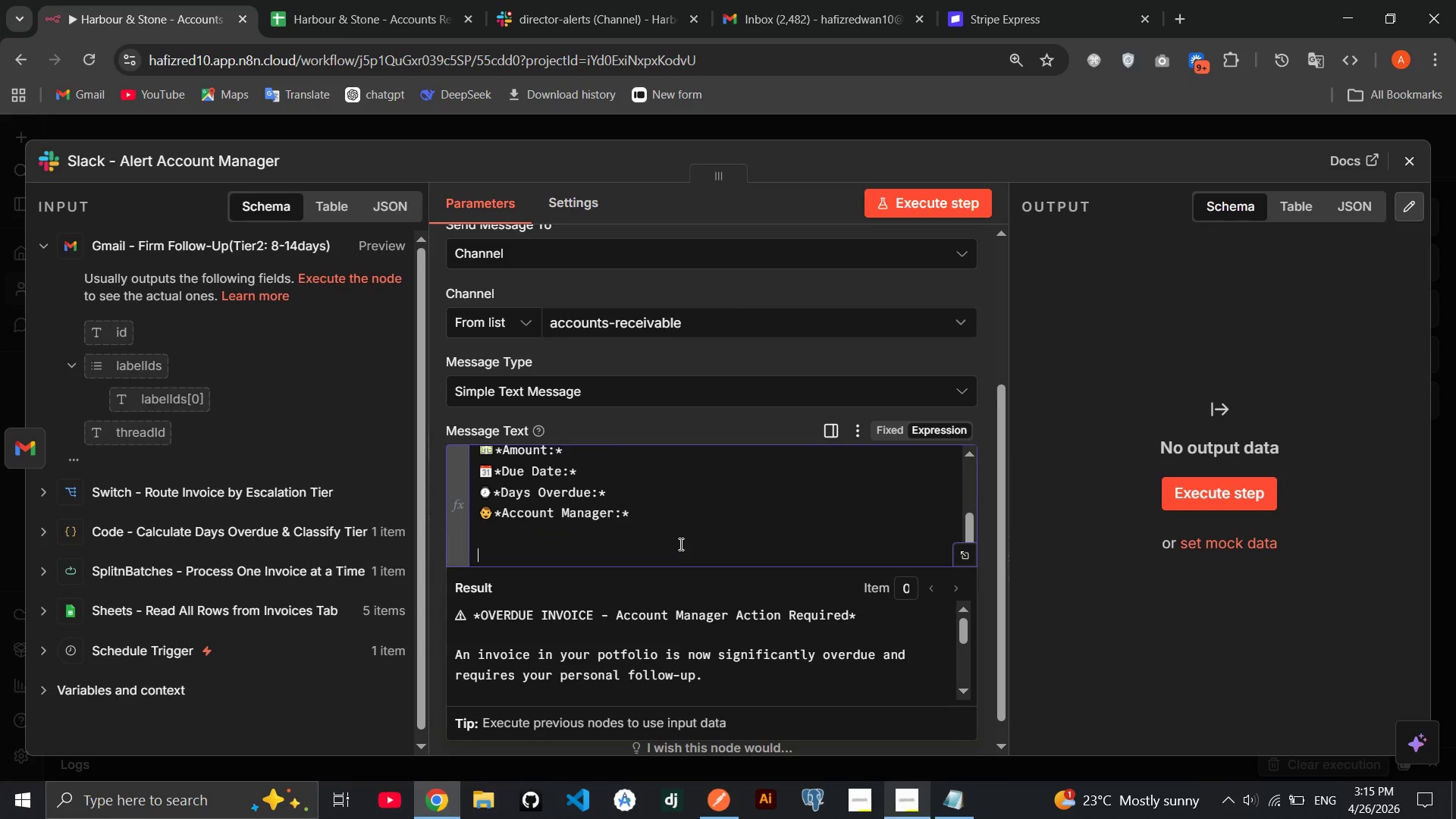 
key(Enter)
 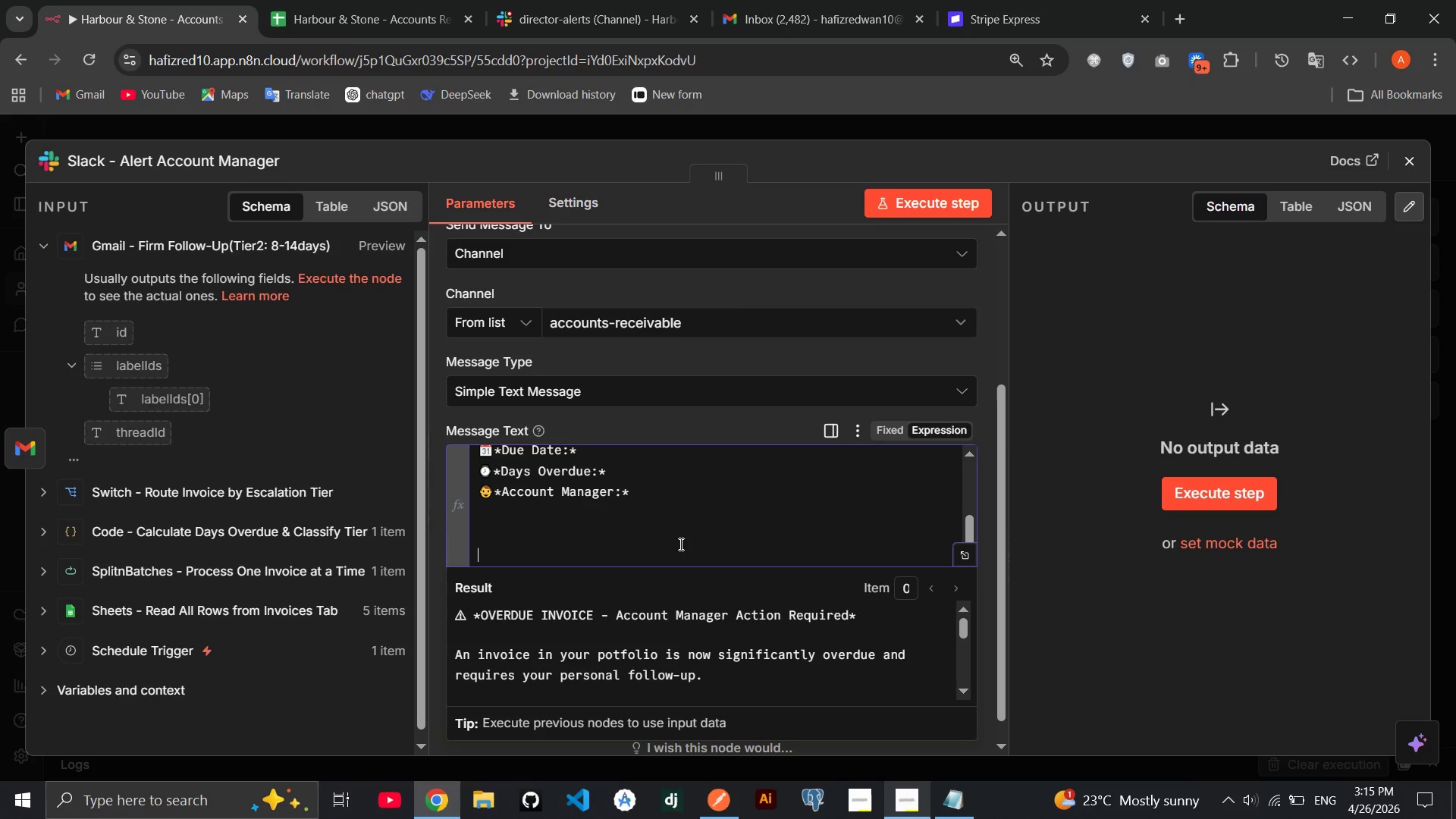 
key(ArrowUp)
 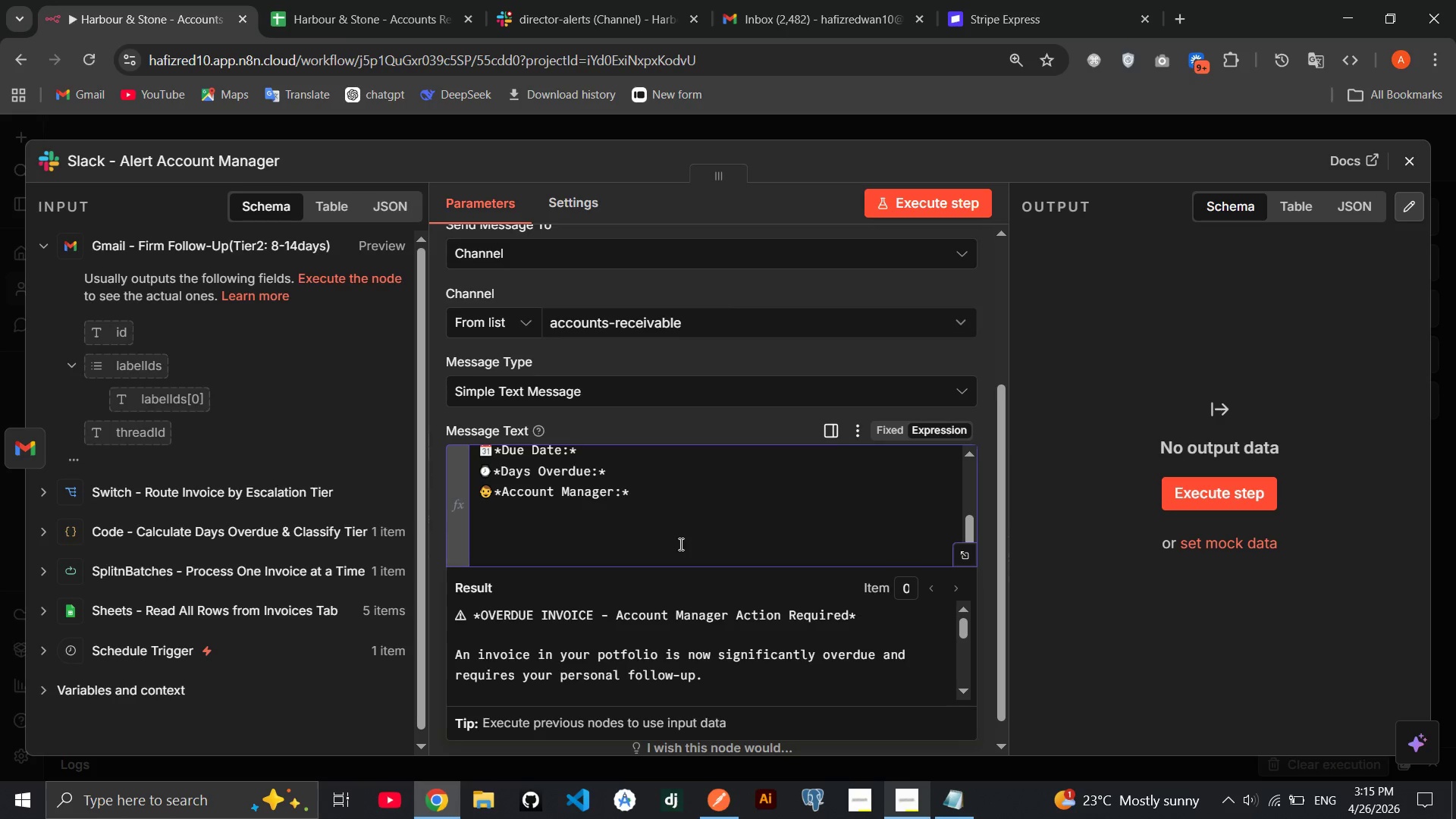 
key(Meta+Period)
 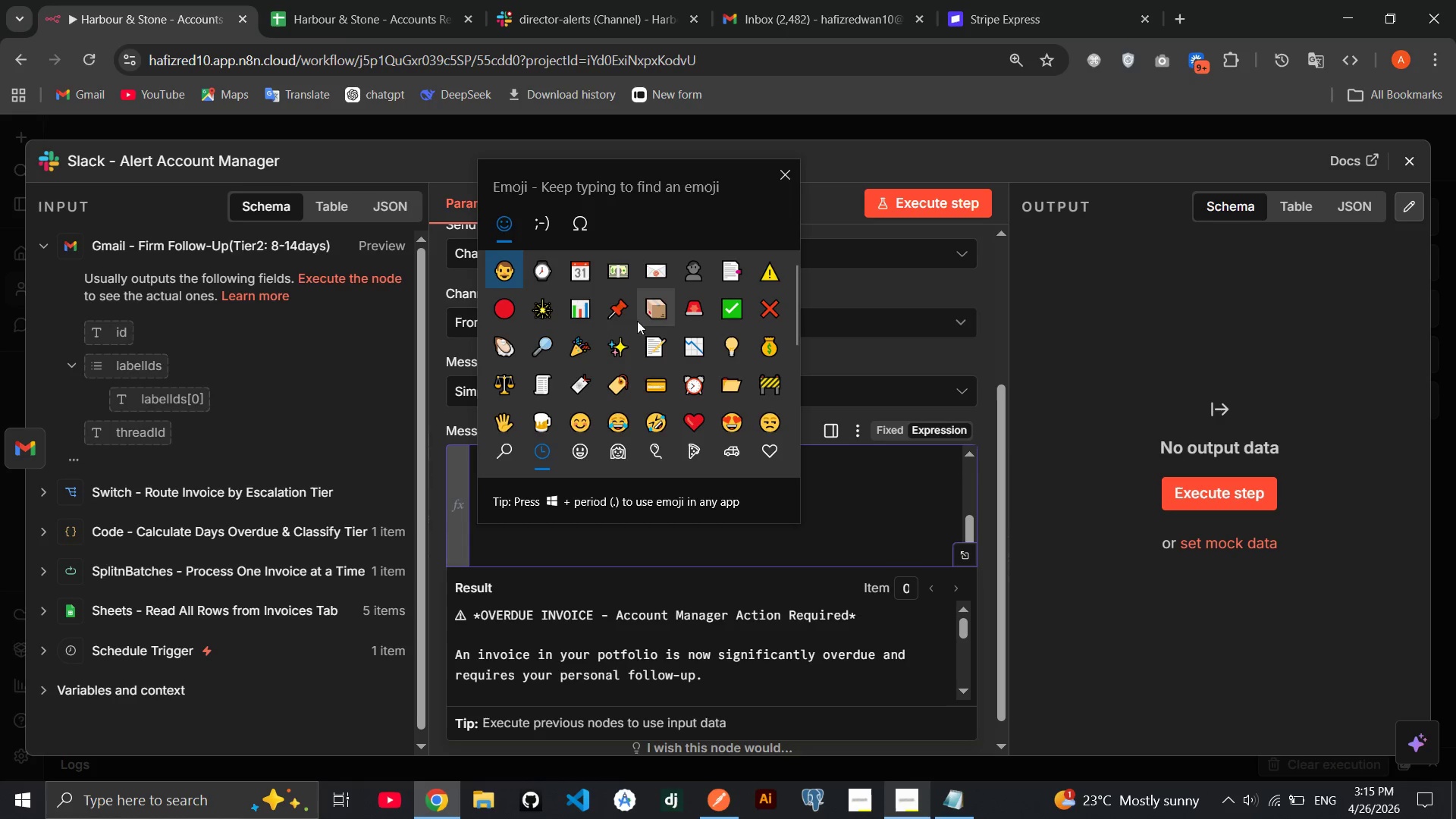 
left_click([626, 318])
 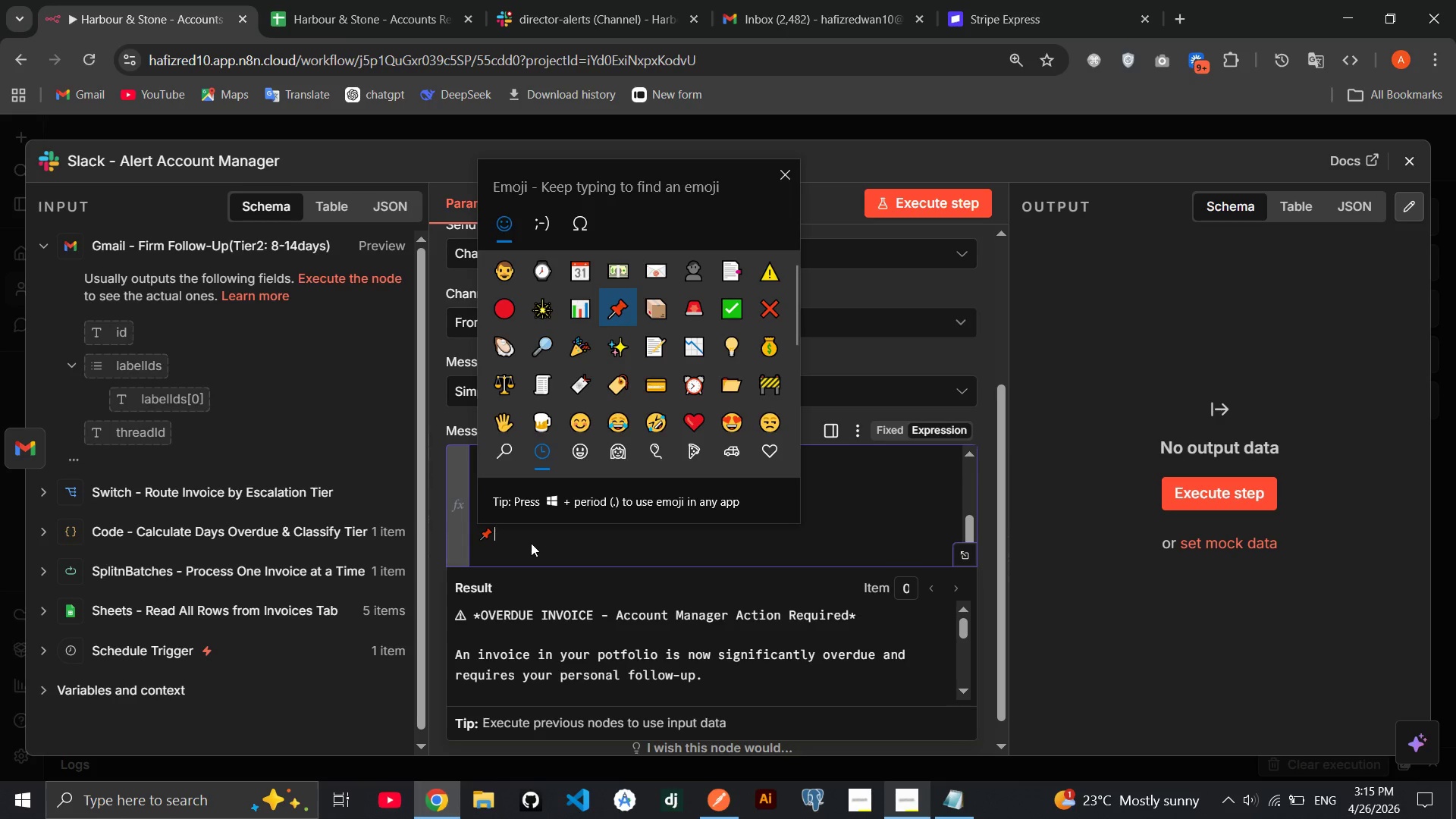 
left_click([531, 539])
 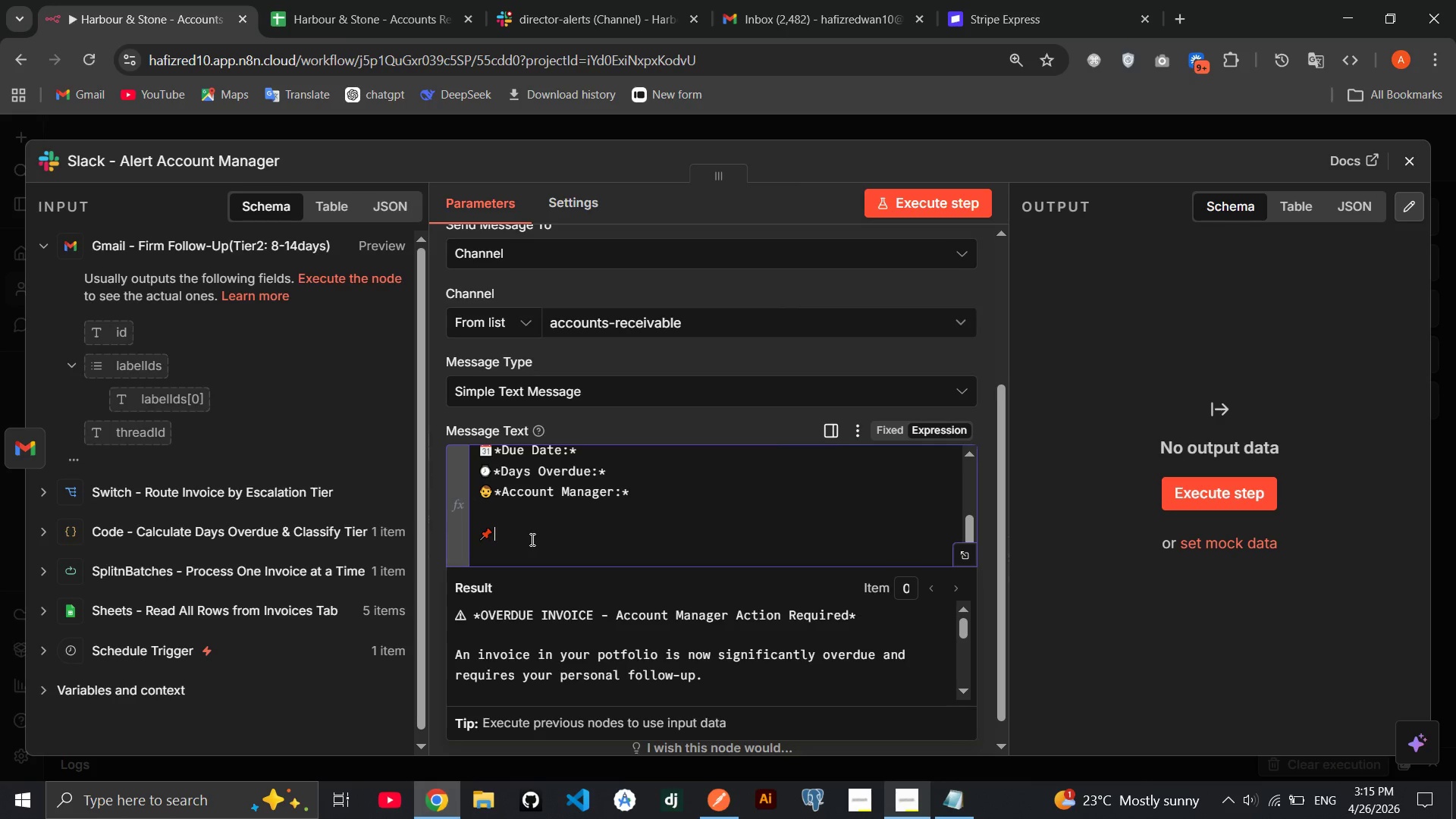 
type(**)
 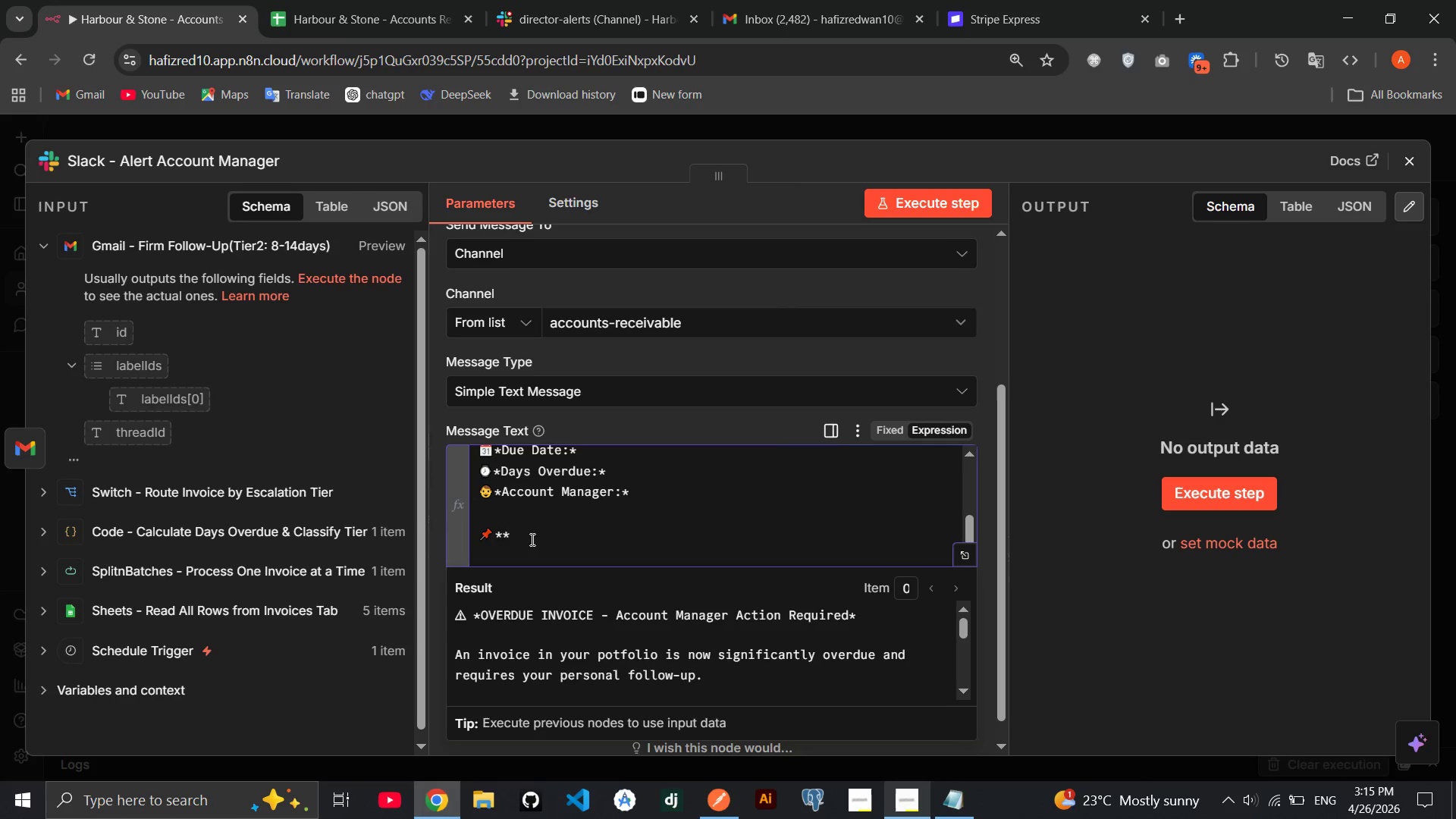 
key(ArrowLeft)
 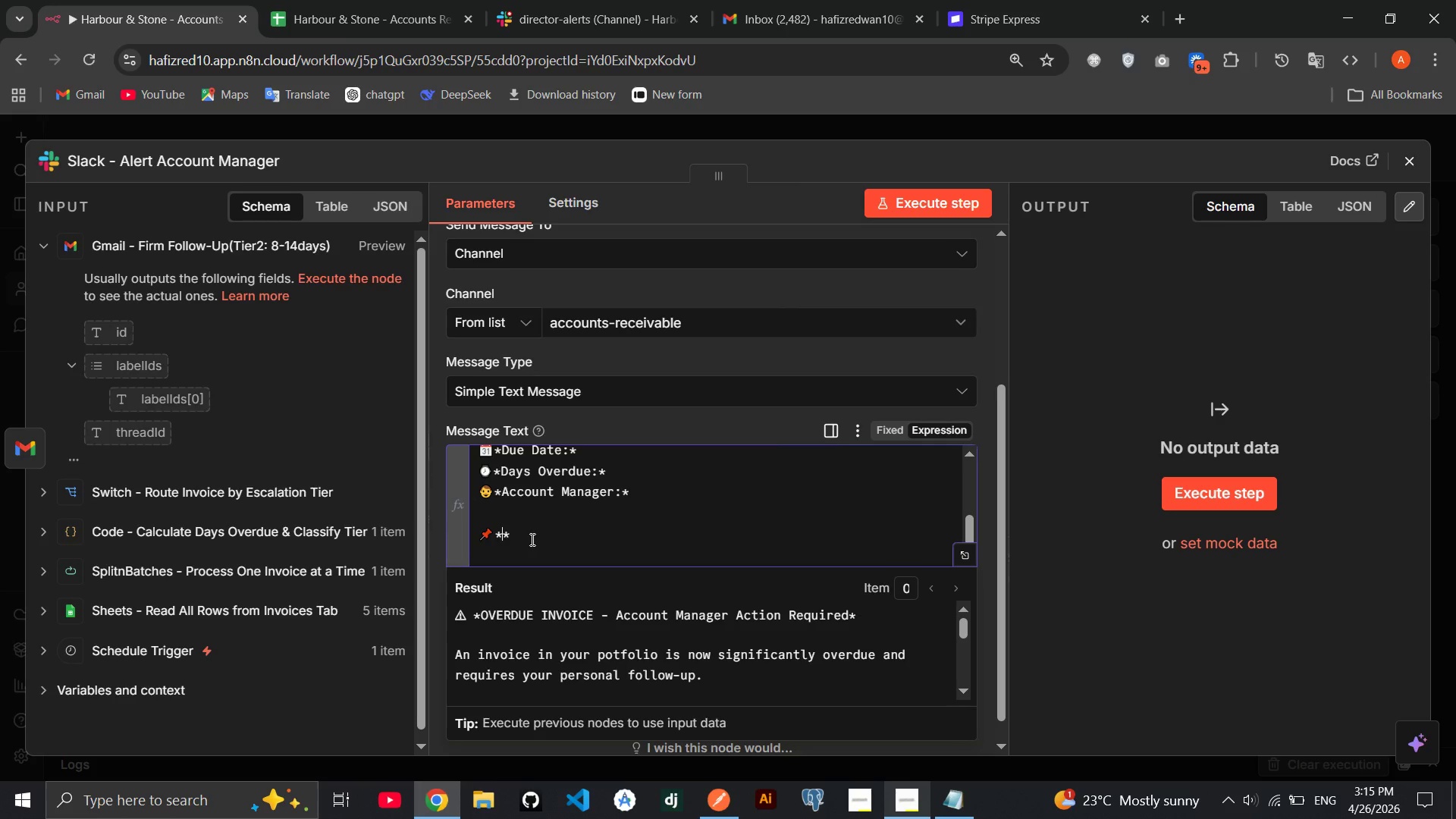 
type(Action )
key(Backspace)
type(:)
 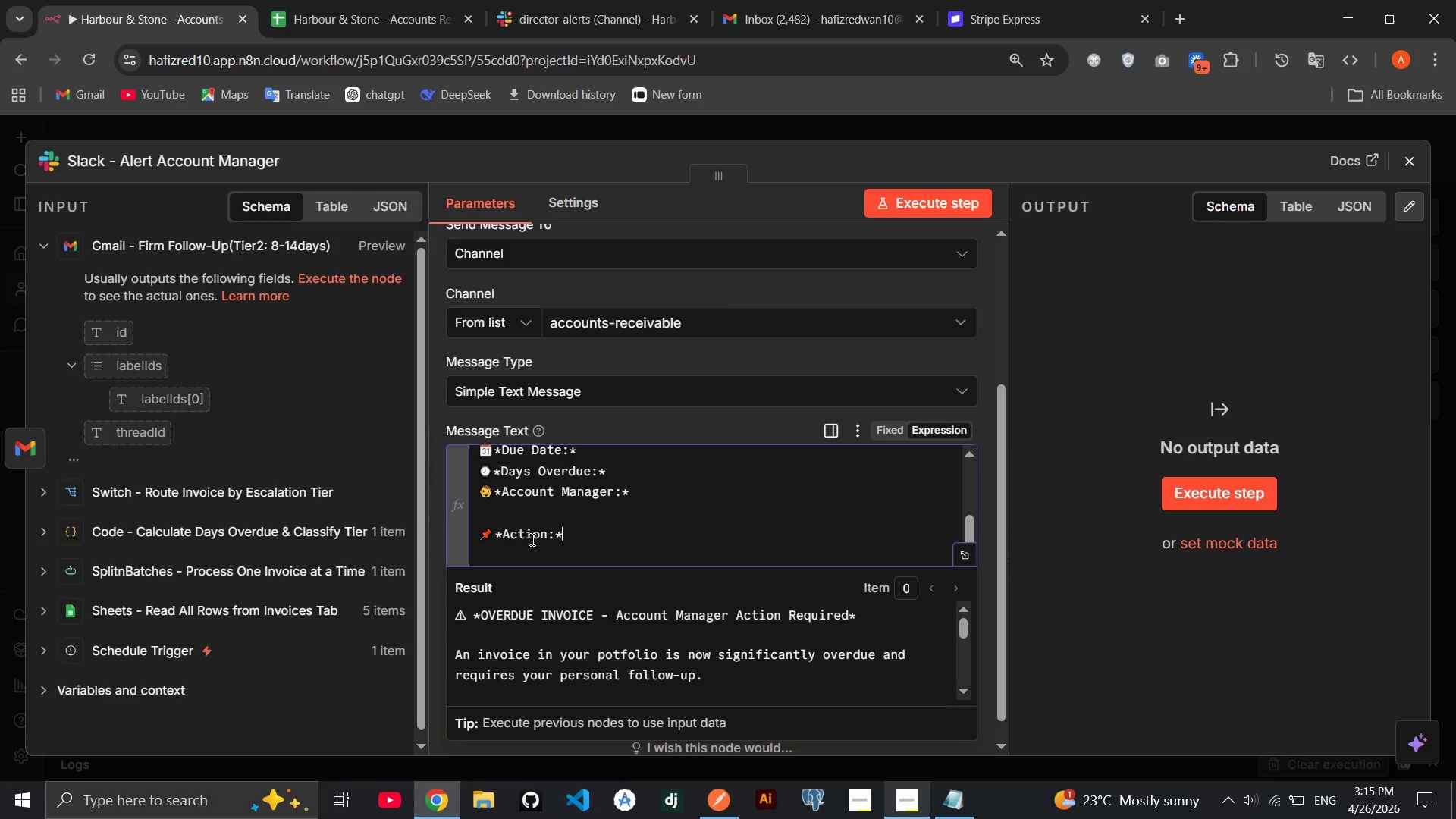 
 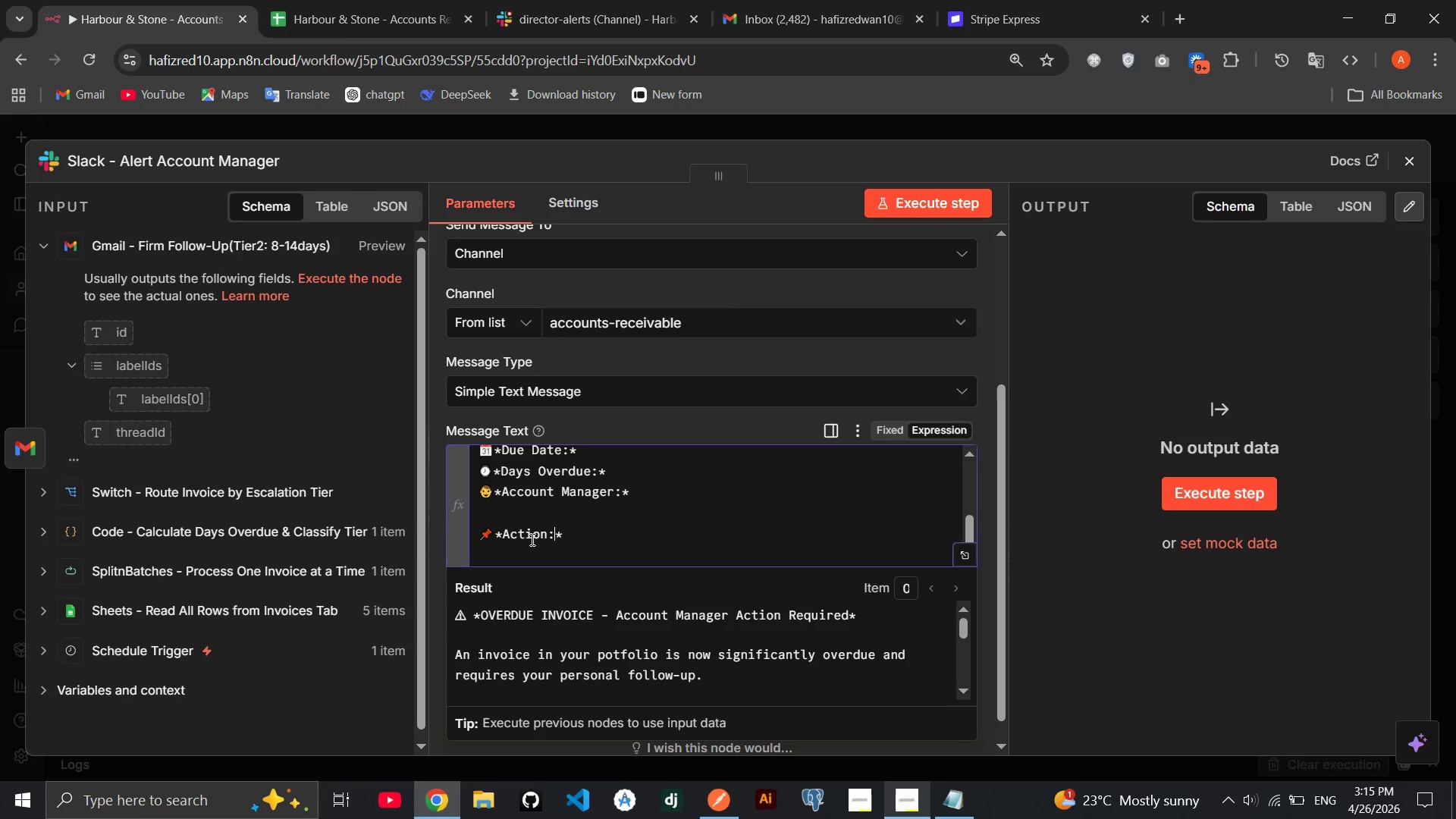 
key(ArrowRight)
 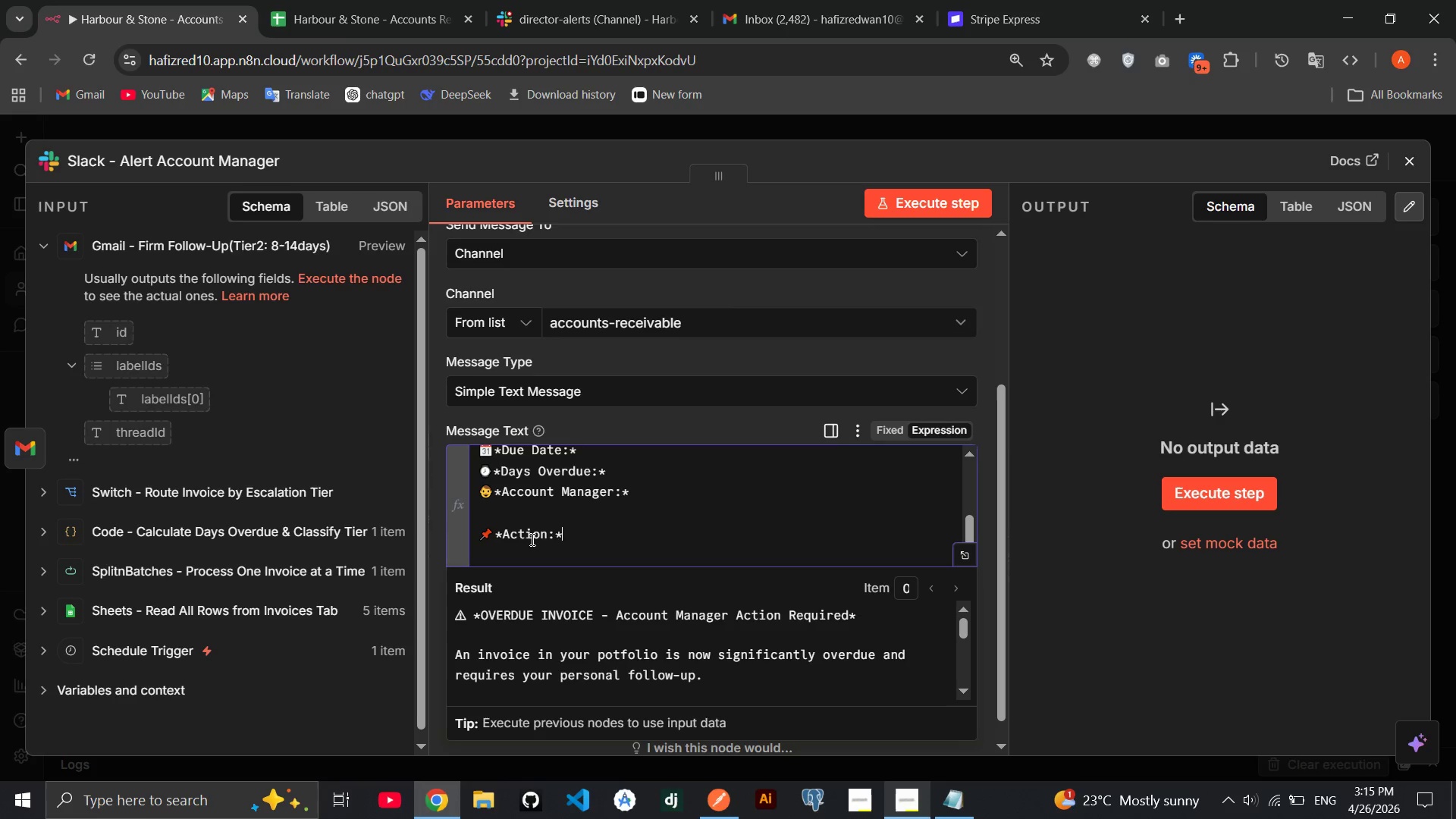 
type( A firm follow-up )
 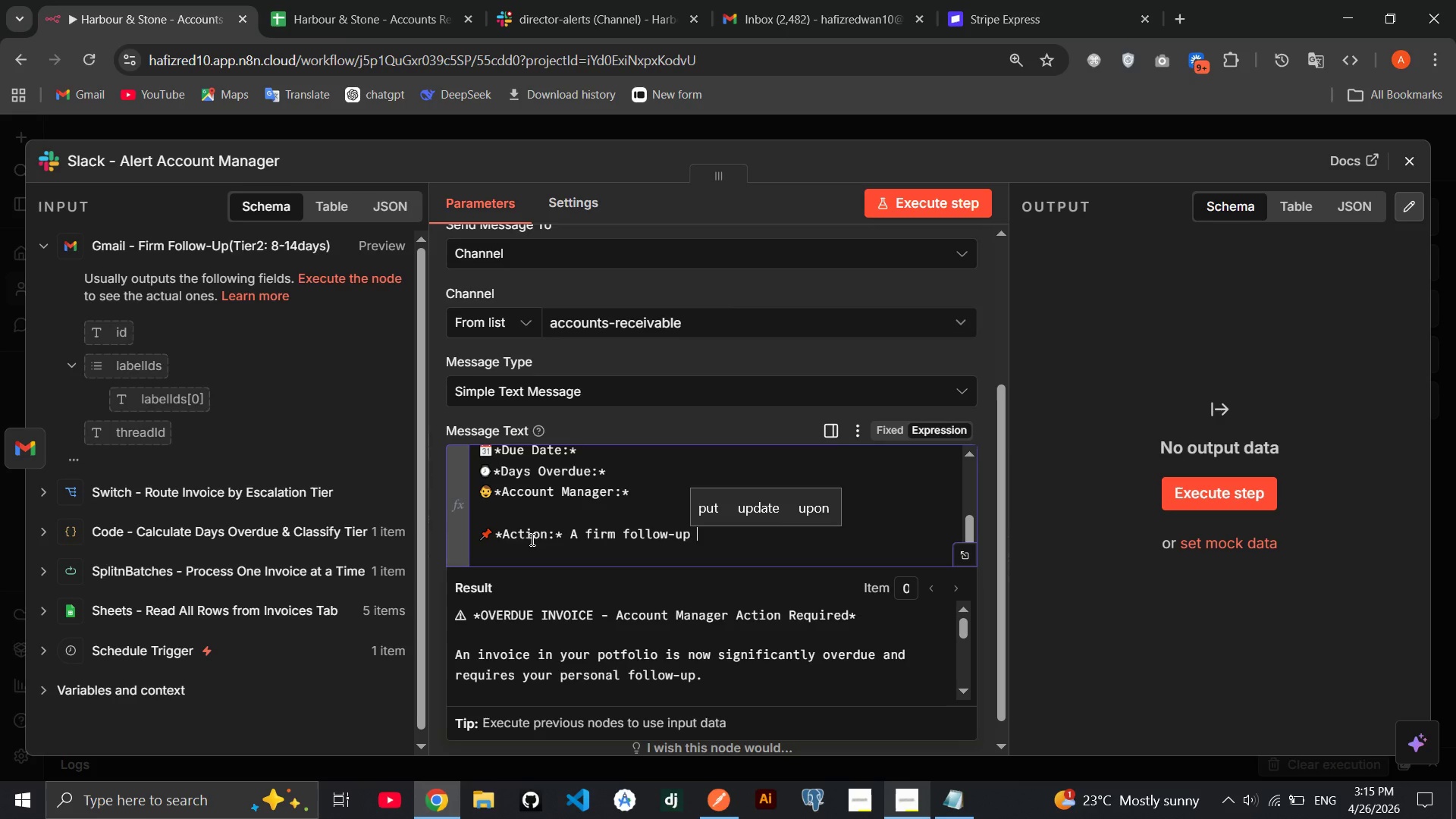 
type(email has been ent automatically )
key(Backspace)
type(. Please make direc )
key(Backspace)
type(t contact with client today.)
 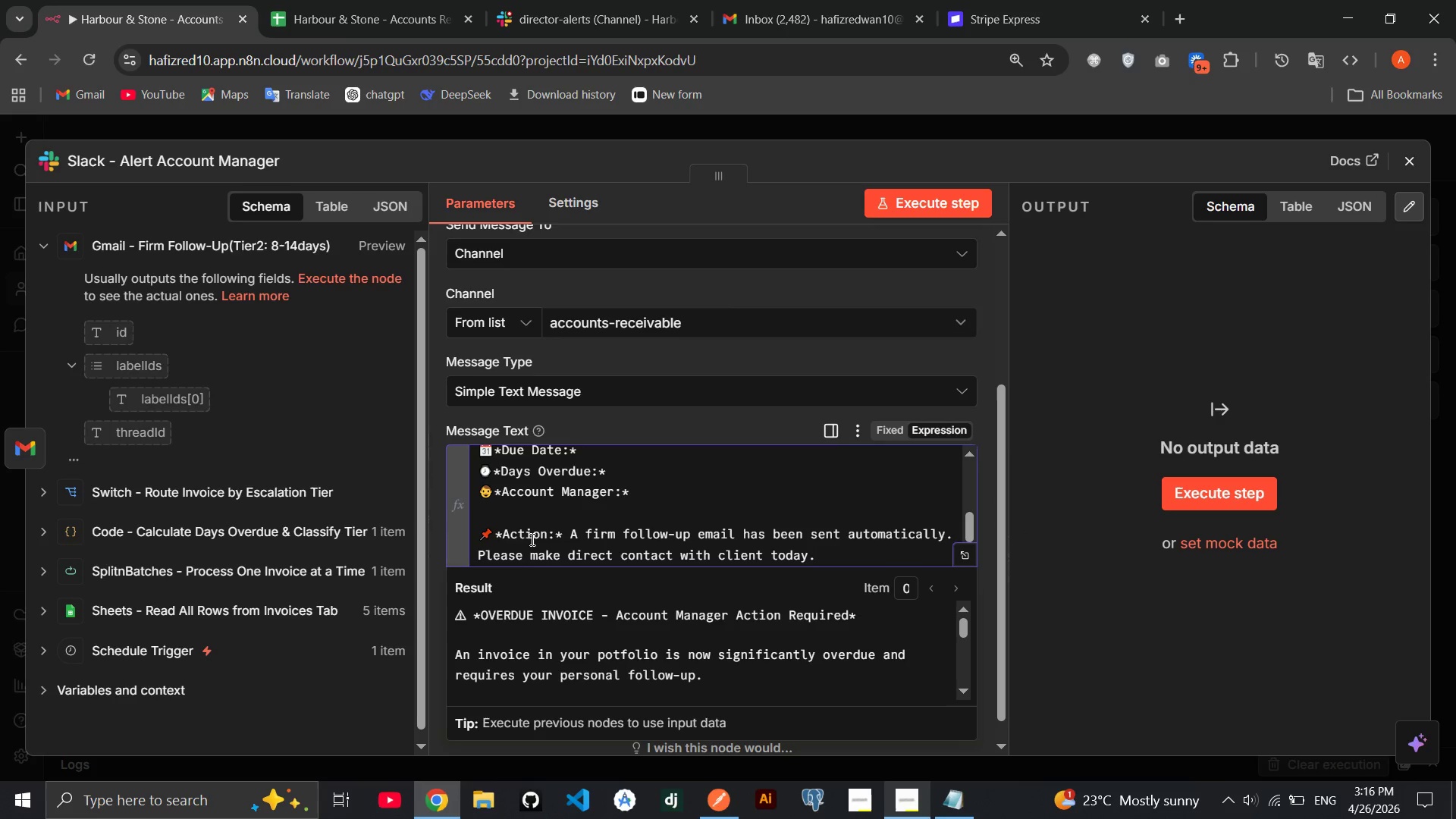 
key(Enter)
 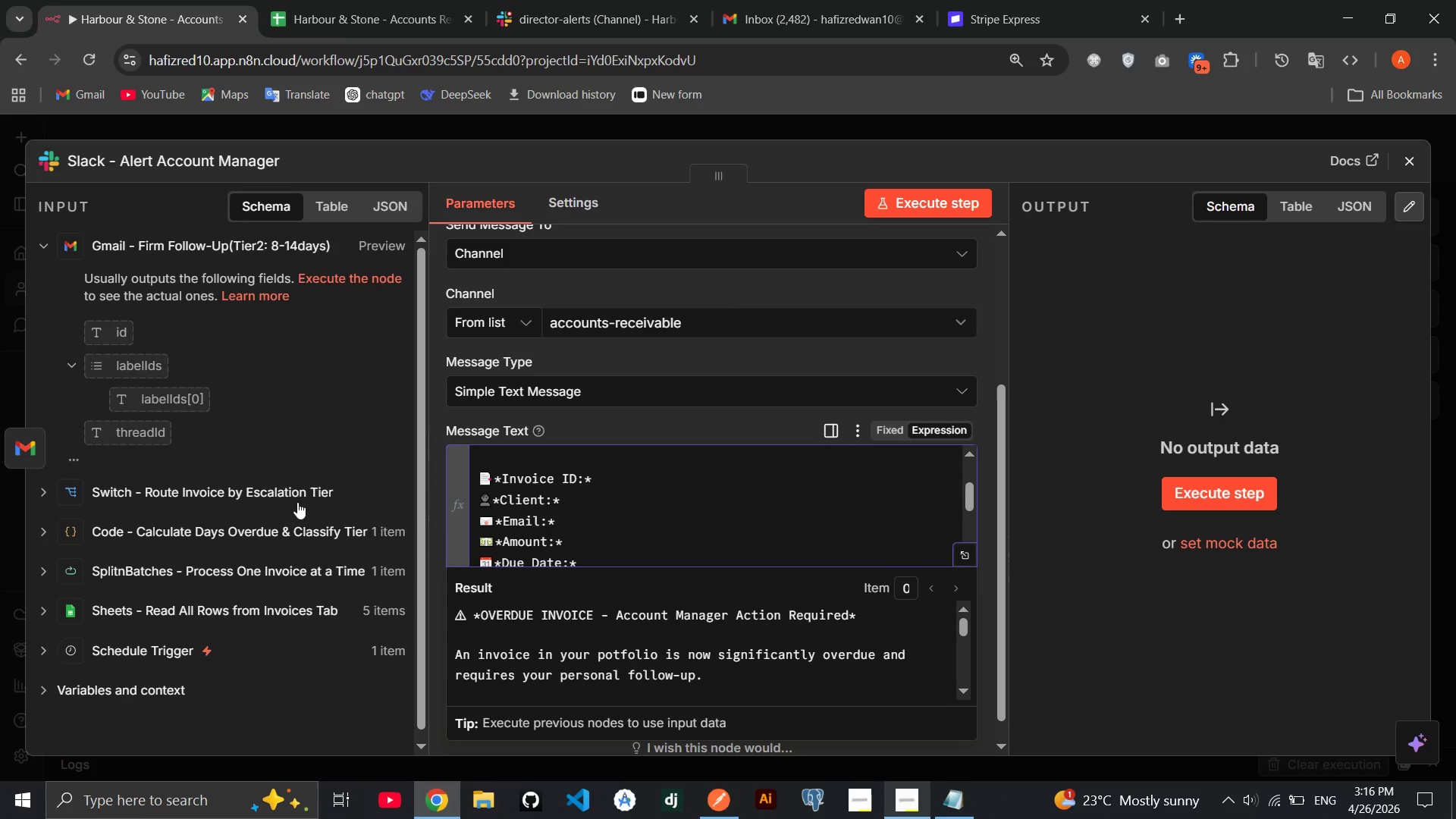 
wait(16.12)
 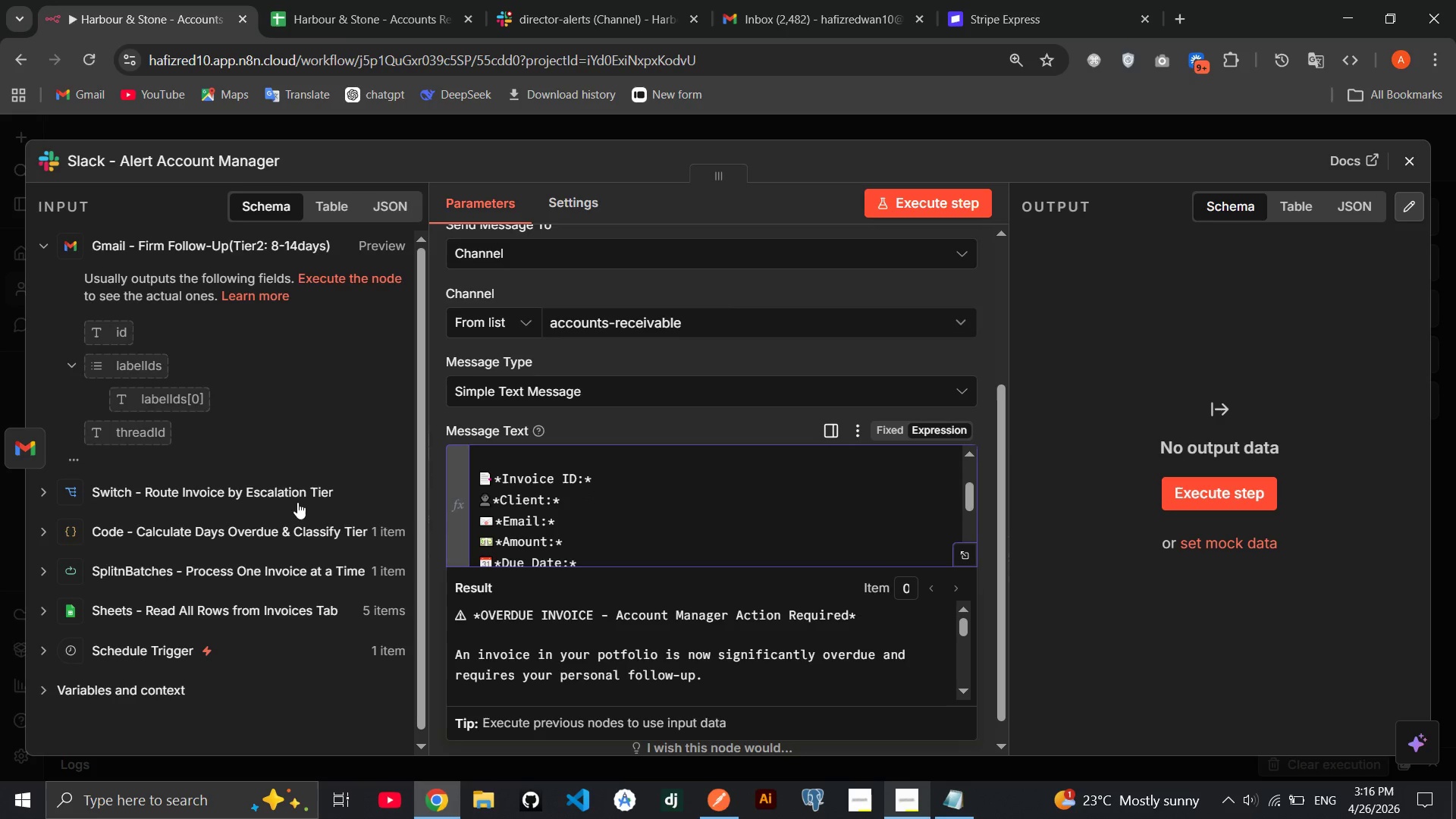 
left_click([330, 499])
 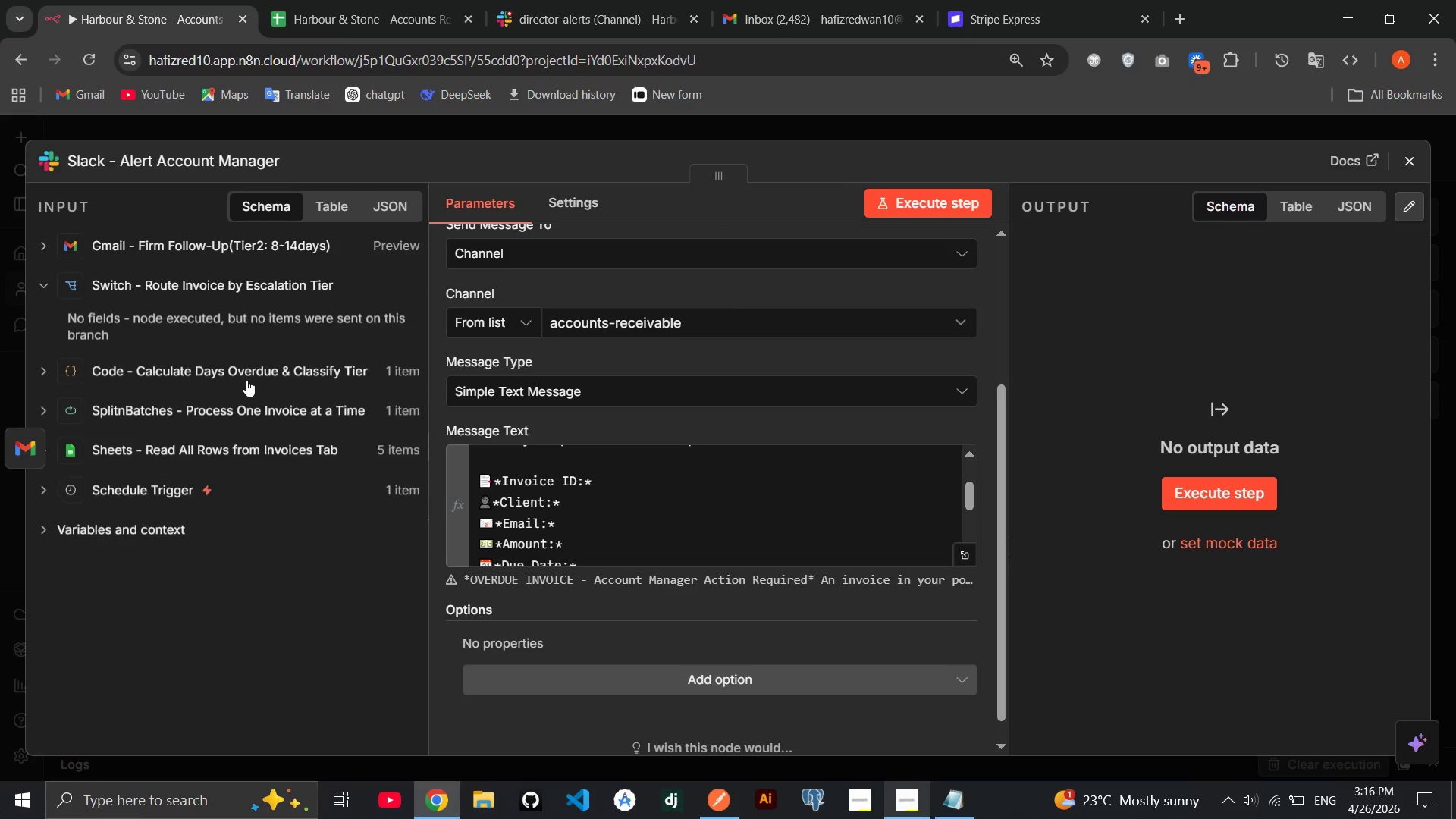 
left_click([243, 374])
 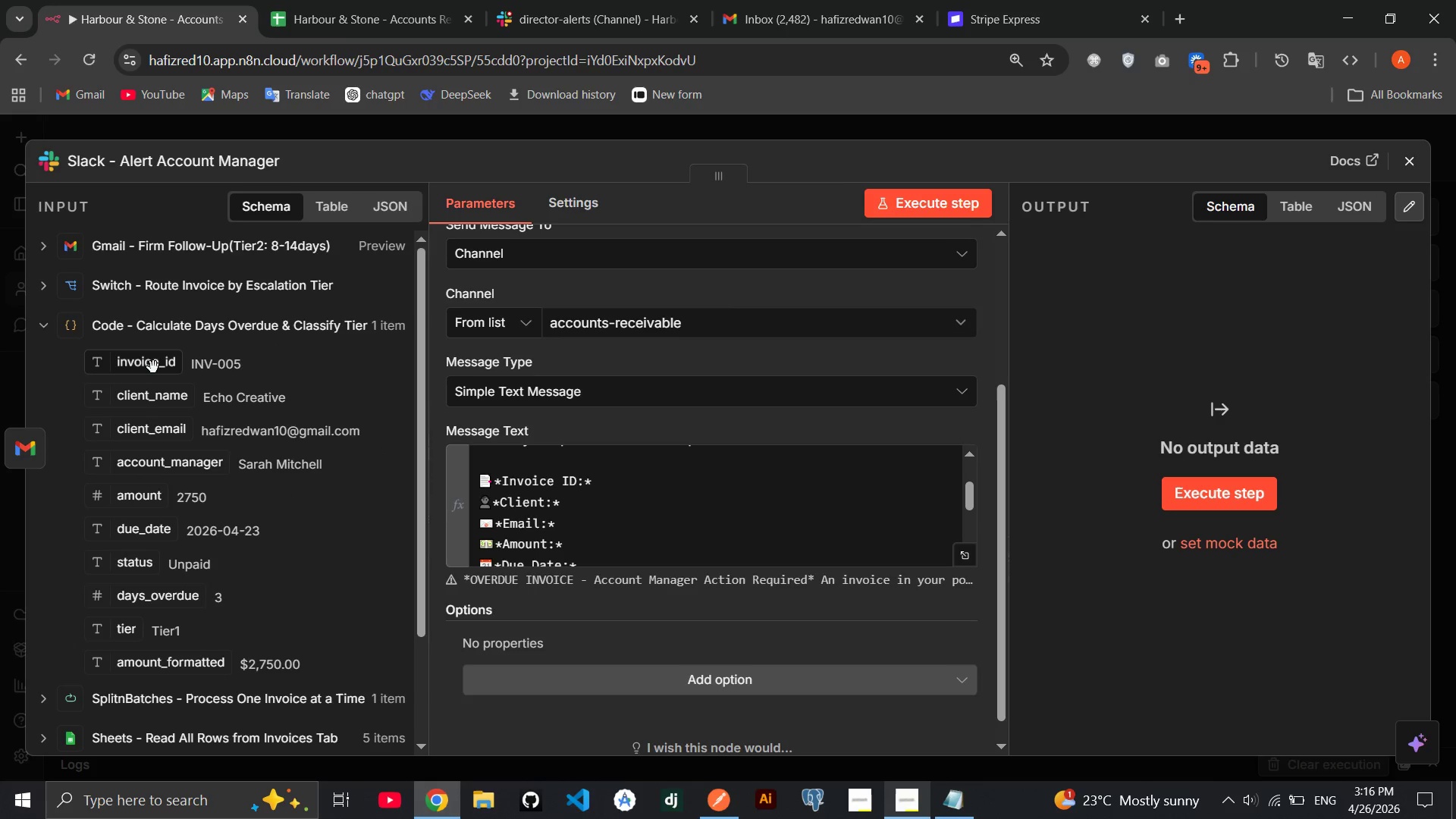 
left_click_drag(start_coordinate=[153, 364], to_coordinate=[661, 476])
 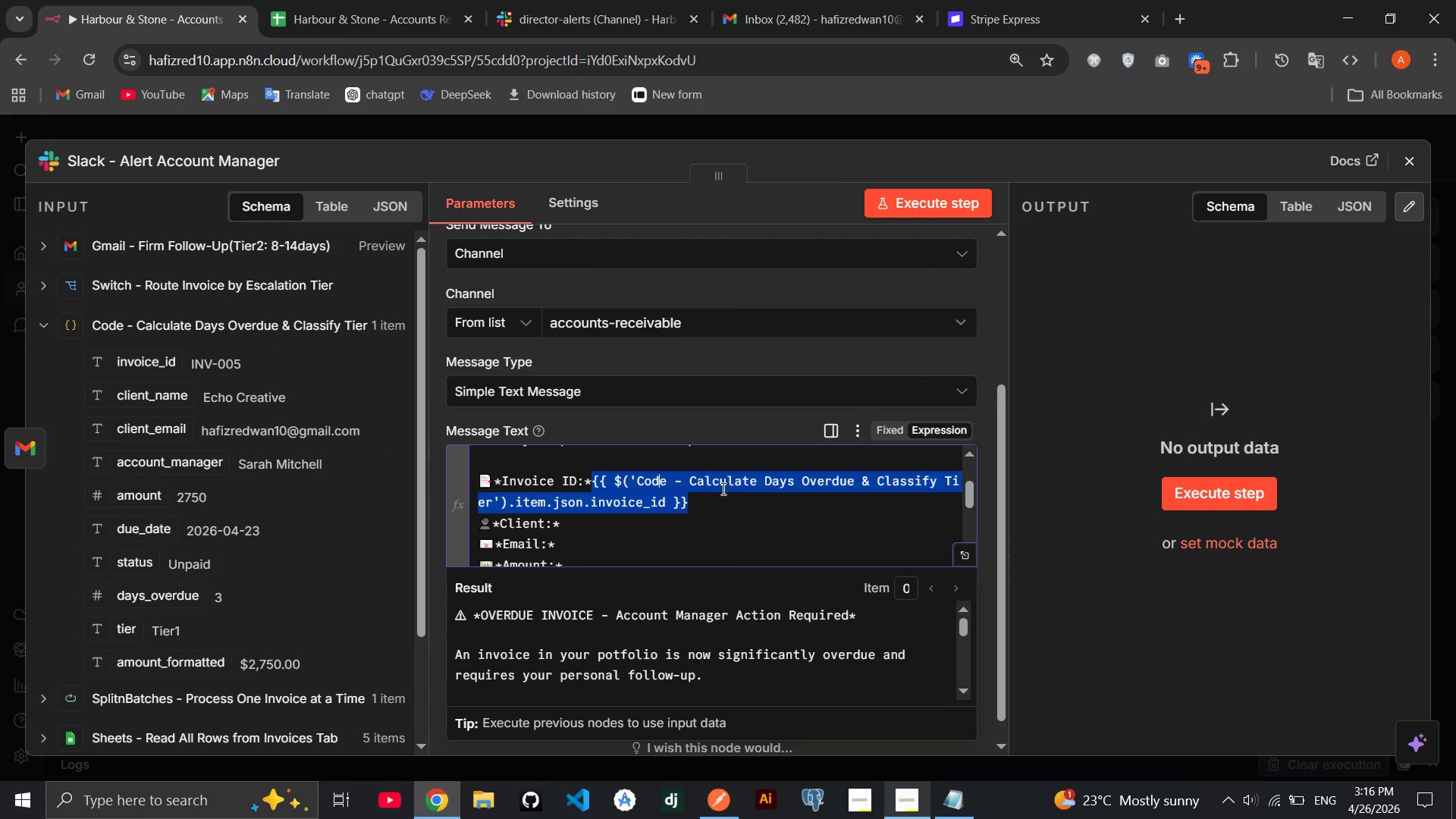 
left_click([722, 488])
 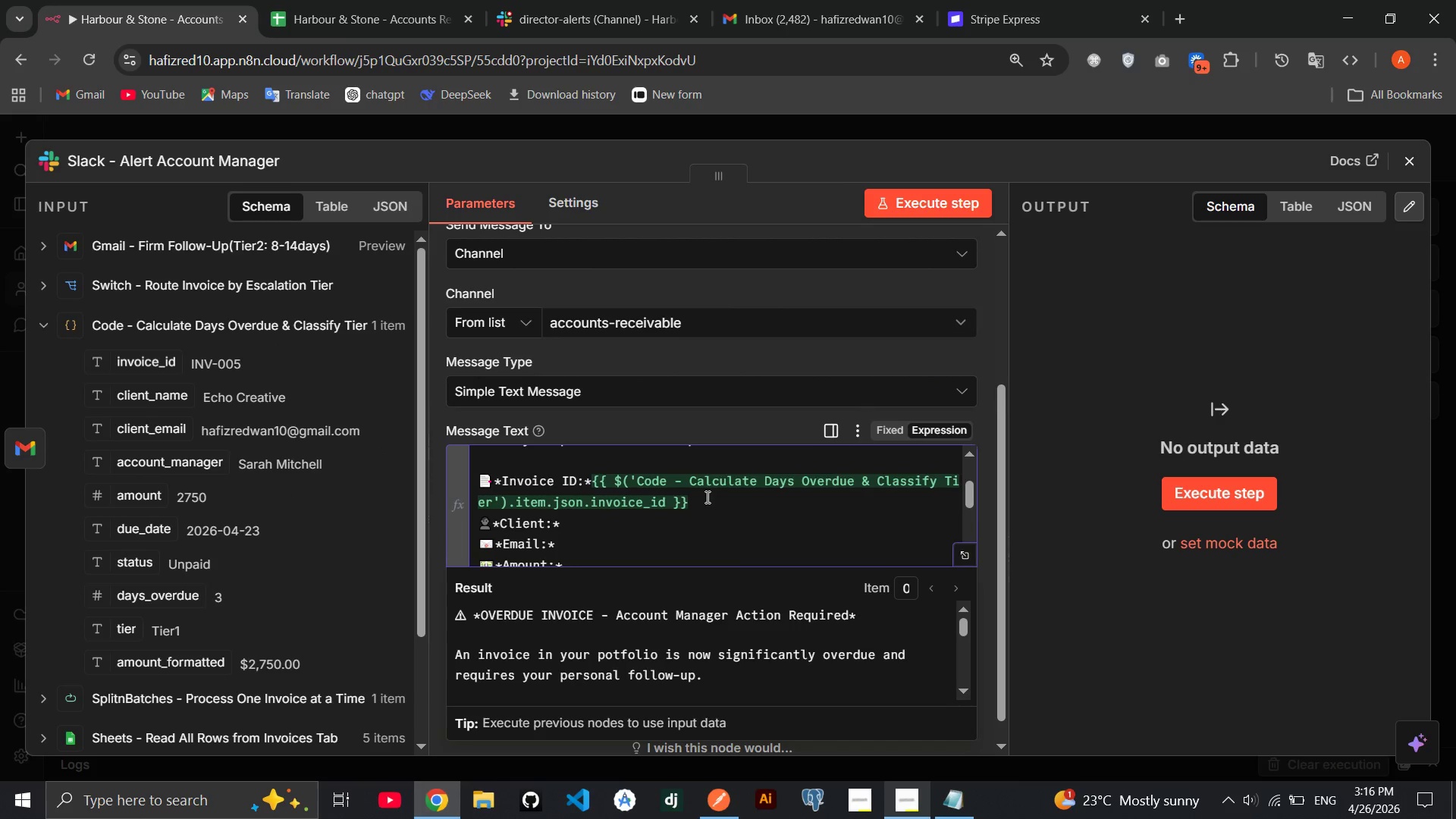 
left_click([706, 497])
 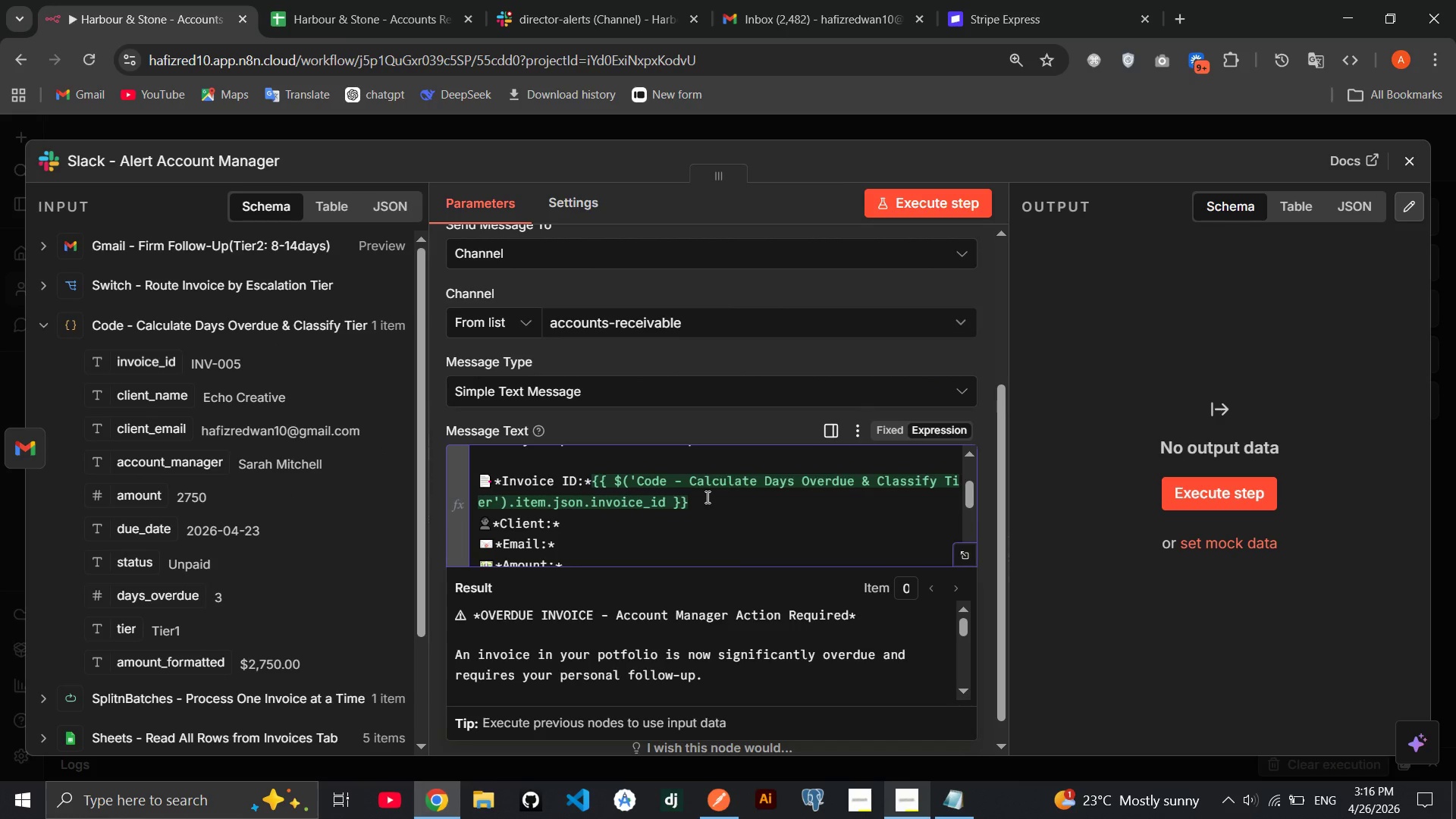 
key(Enter)
 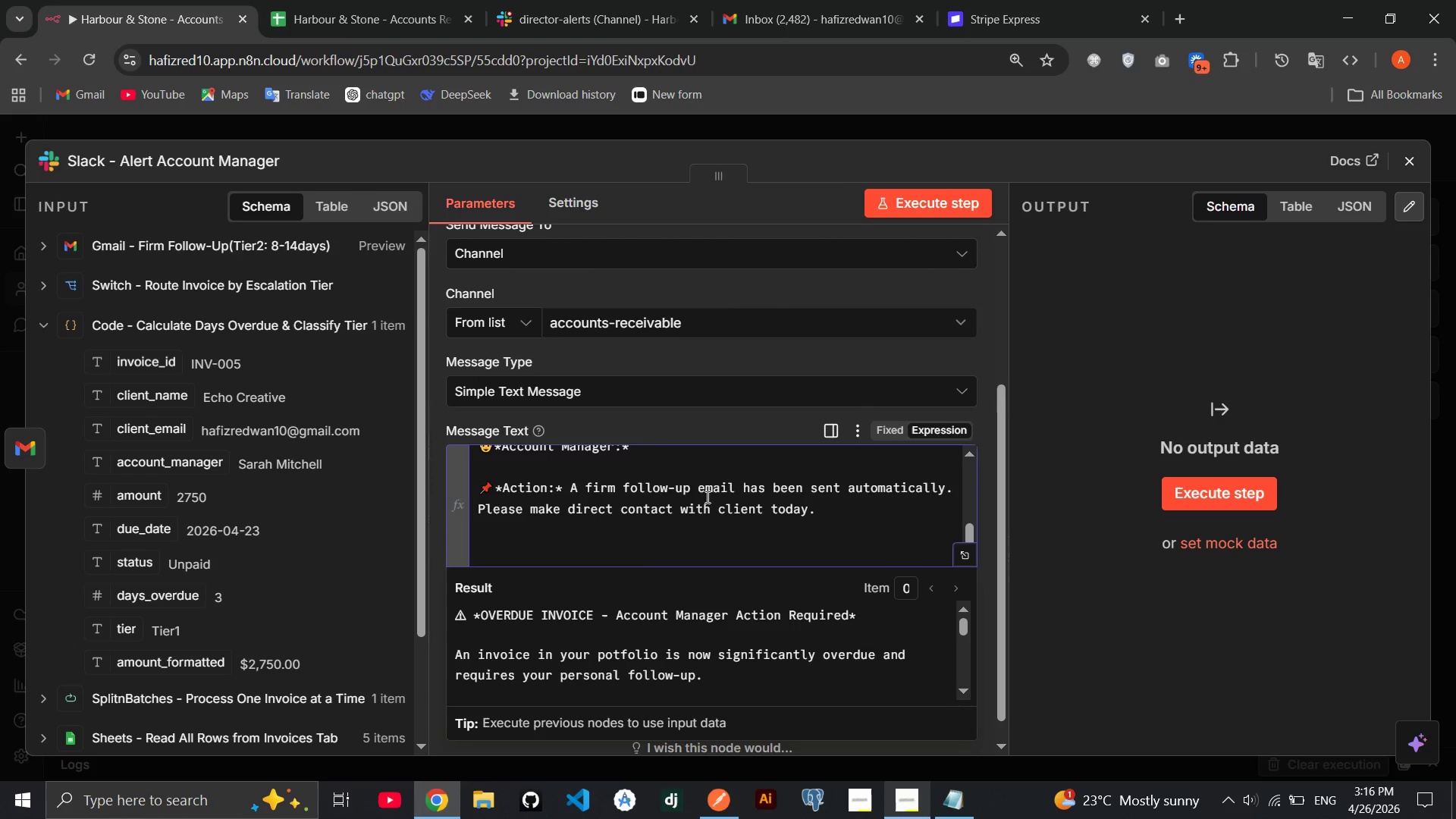 
mouse_move([627, 522])
 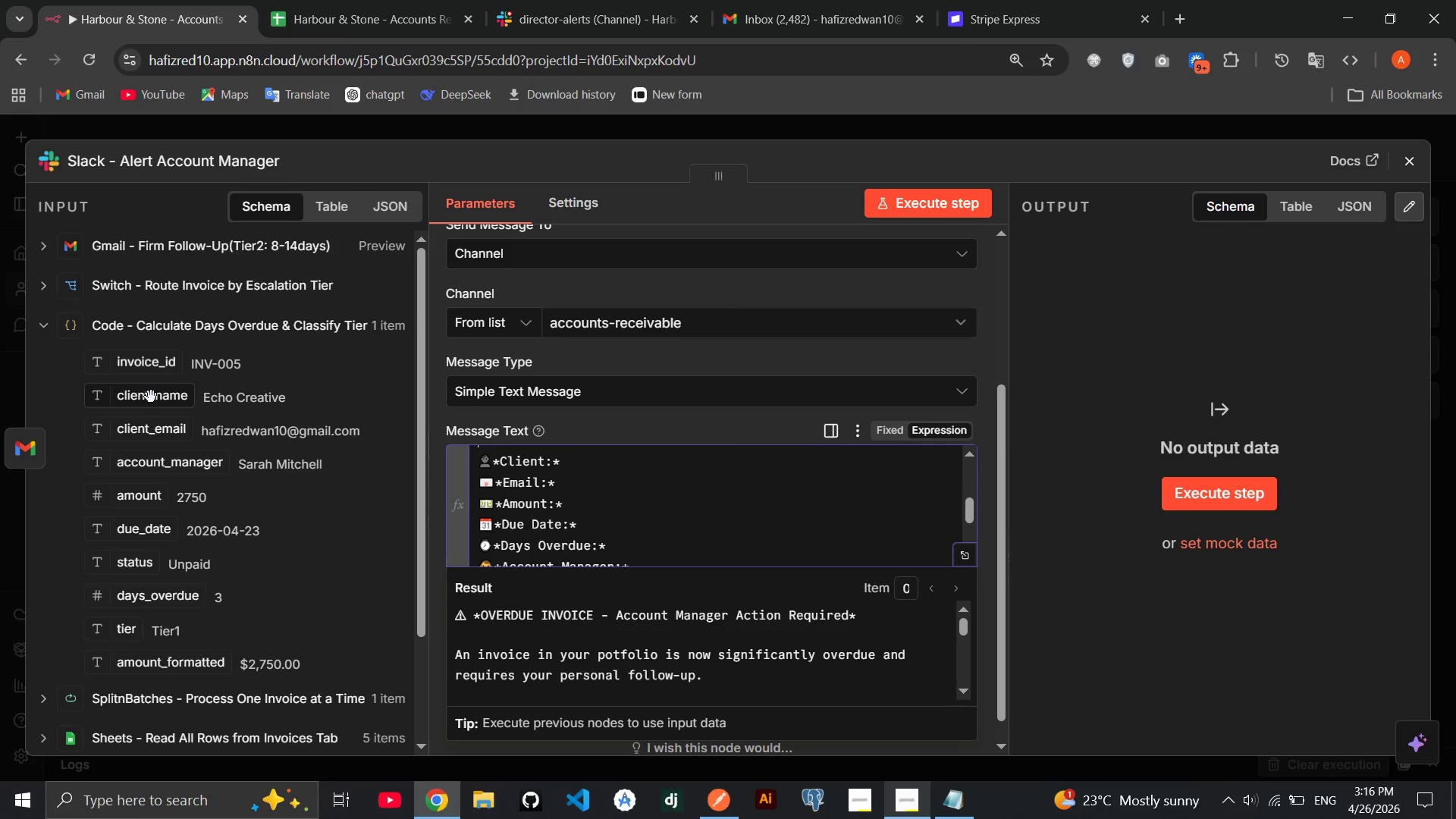 
left_click_drag(start_coordinate=[151, 398], to_coordinate=[577, 463])
 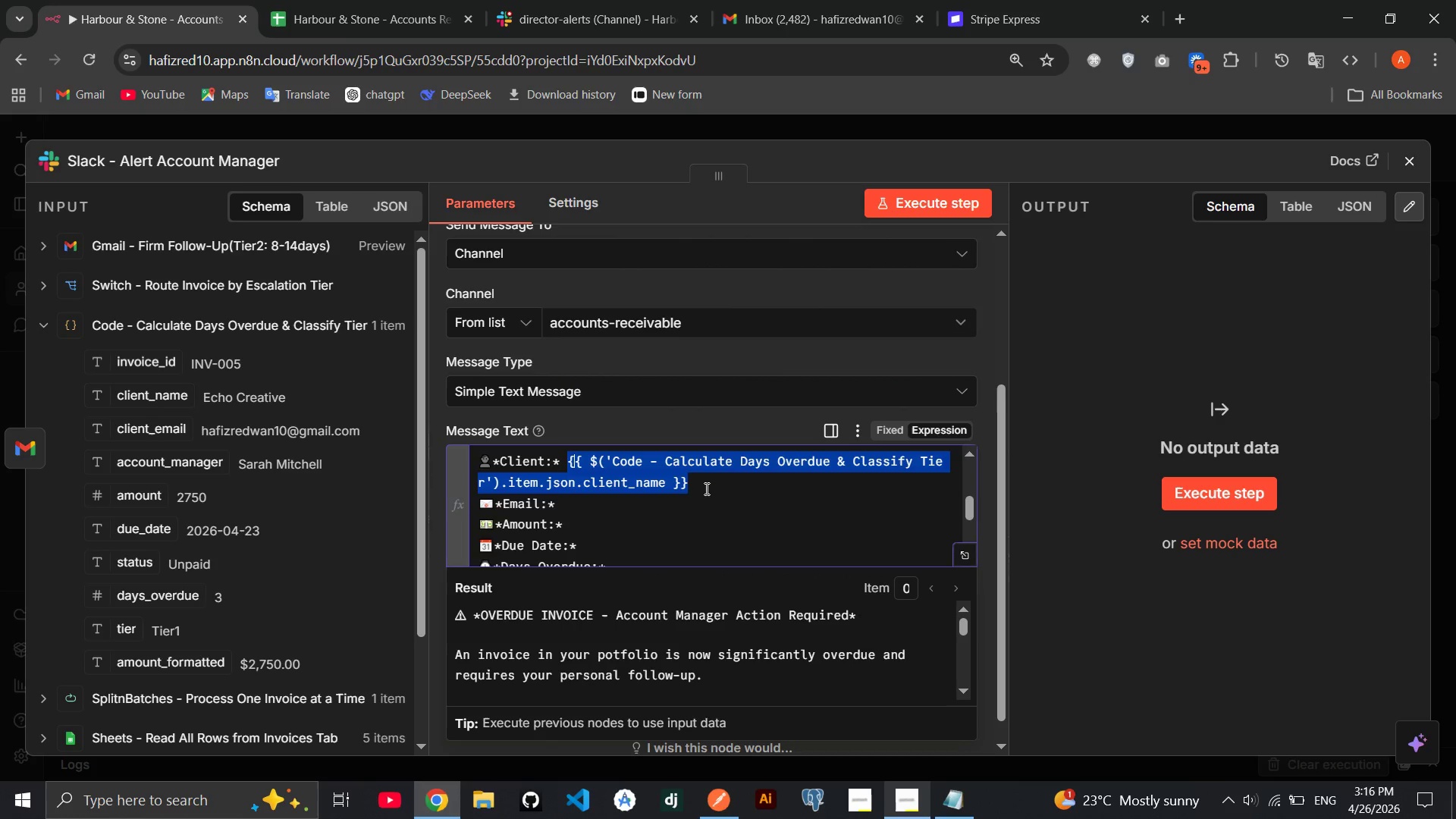 
left_click([705, 488])
 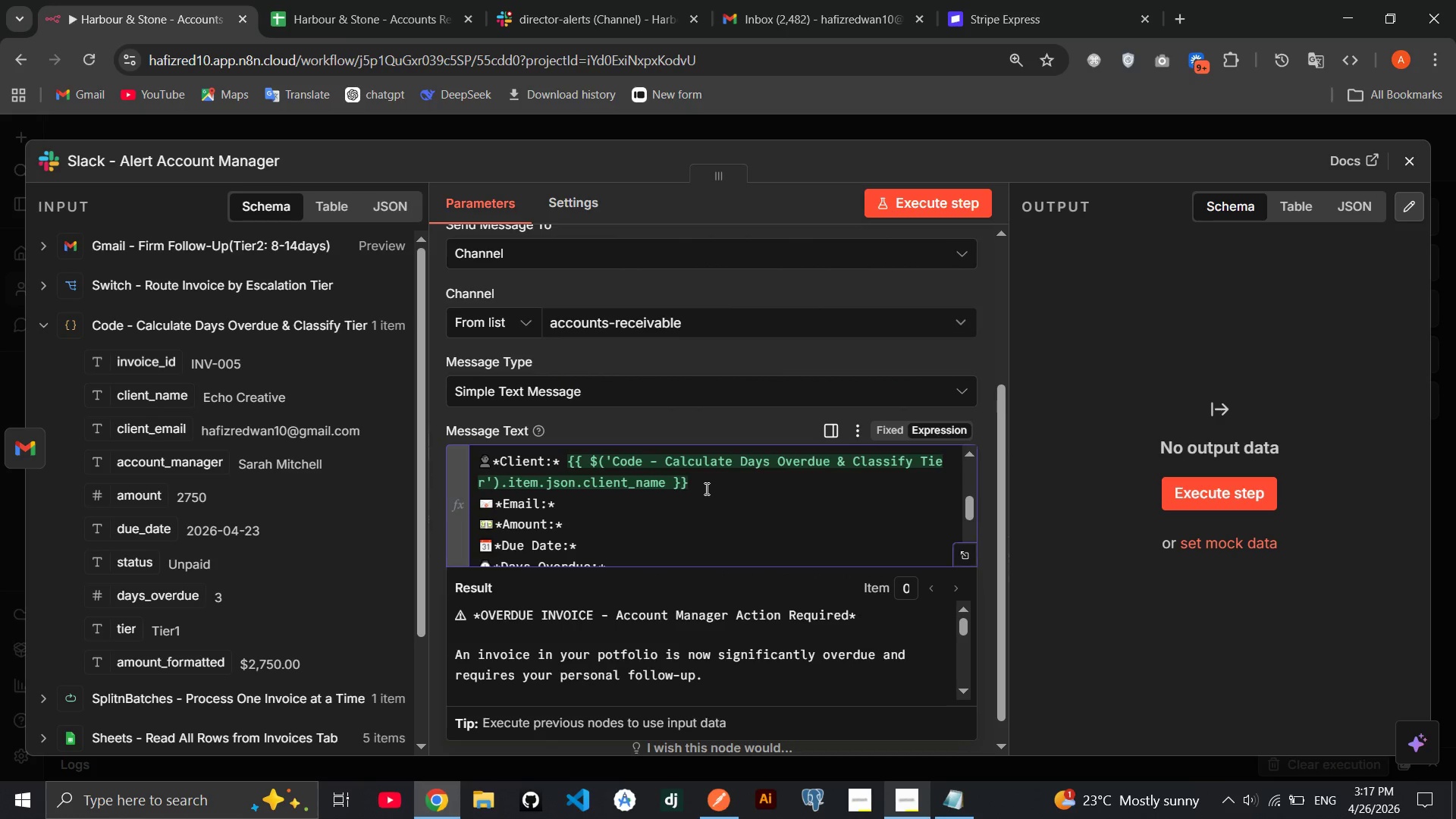 
key(Enter)
 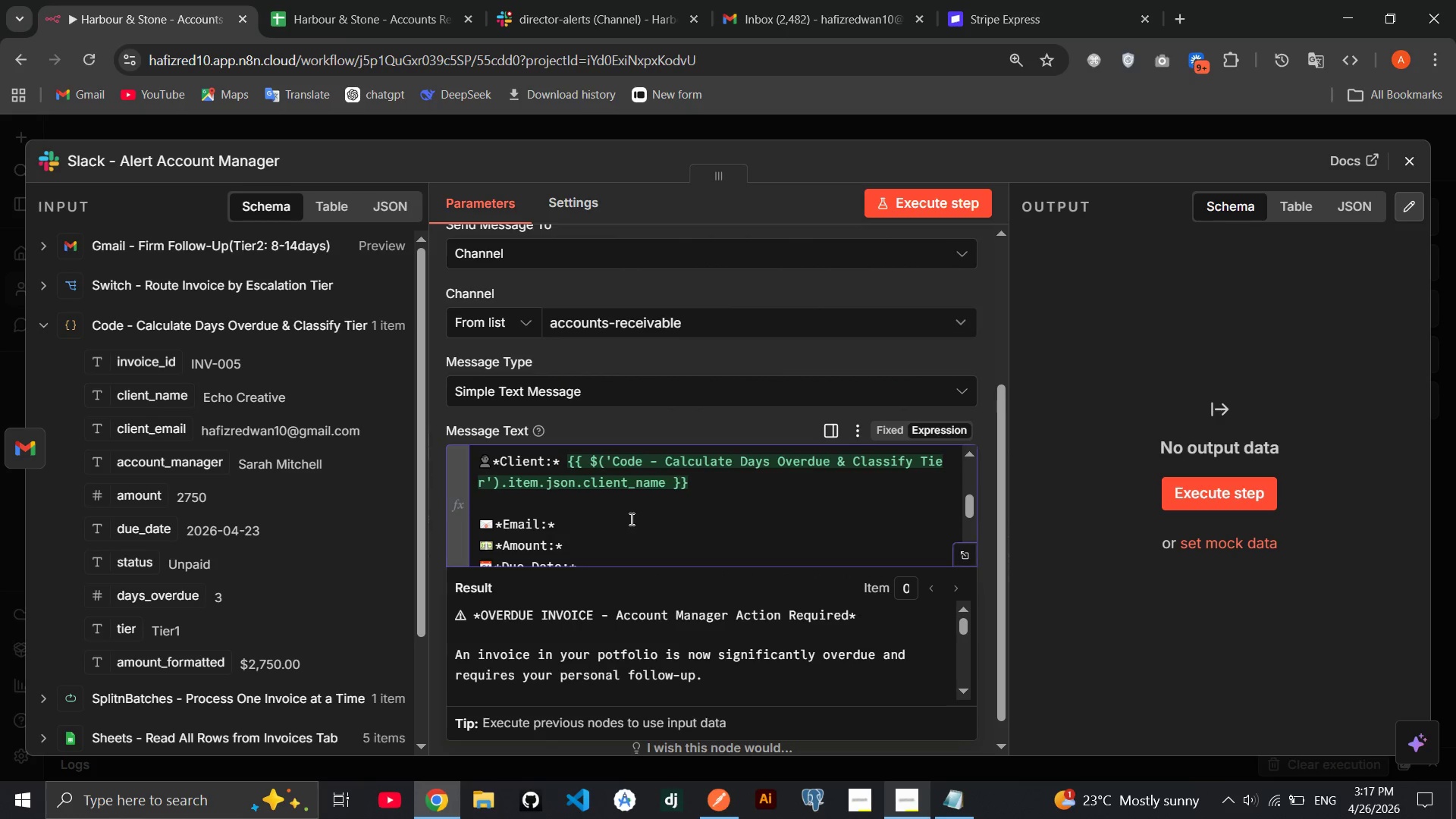 
left_click([629, 519])
 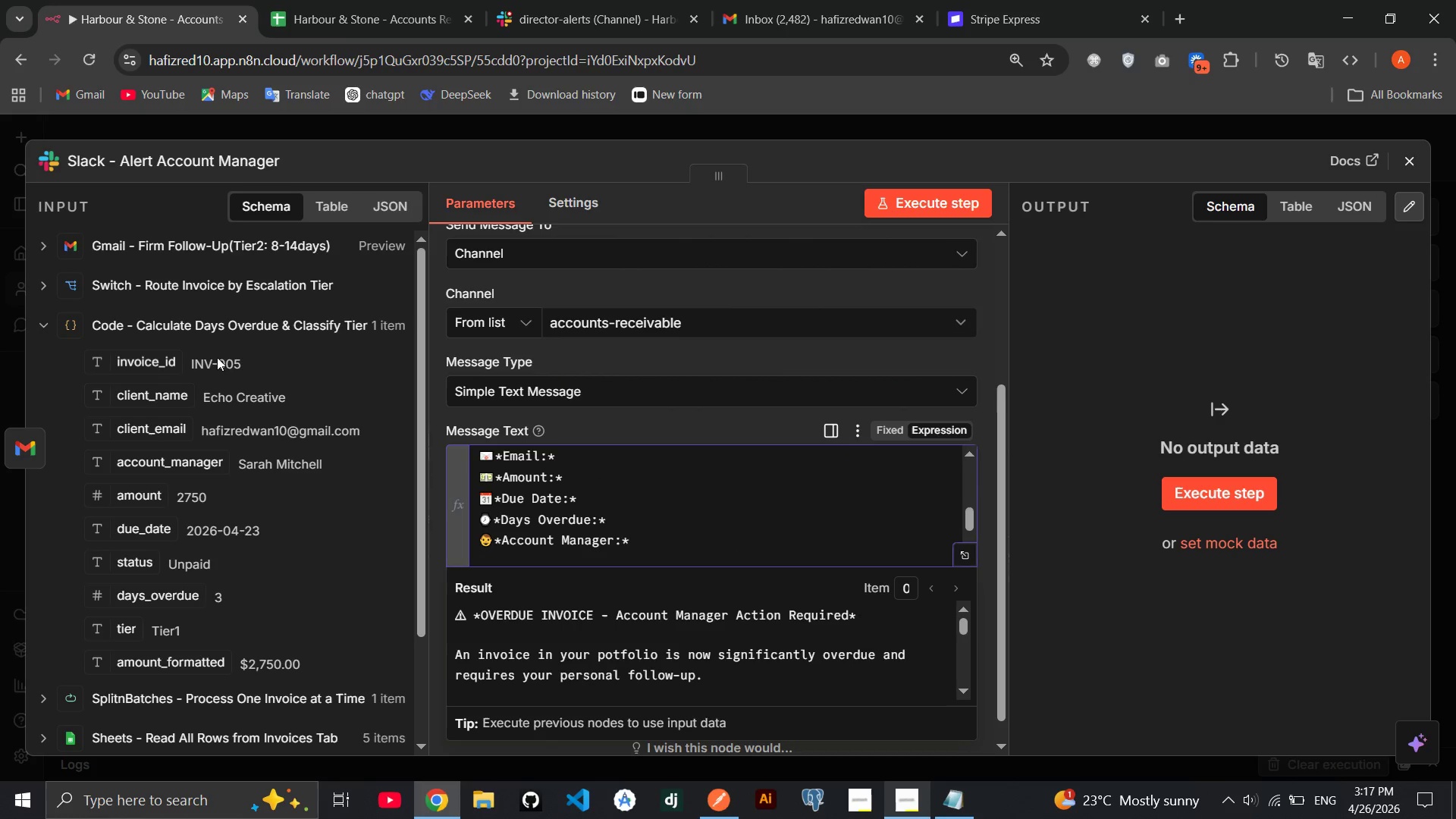 
left_click_drag(start_coordinate=[168, 425], to_coordinate=[621, 453])
 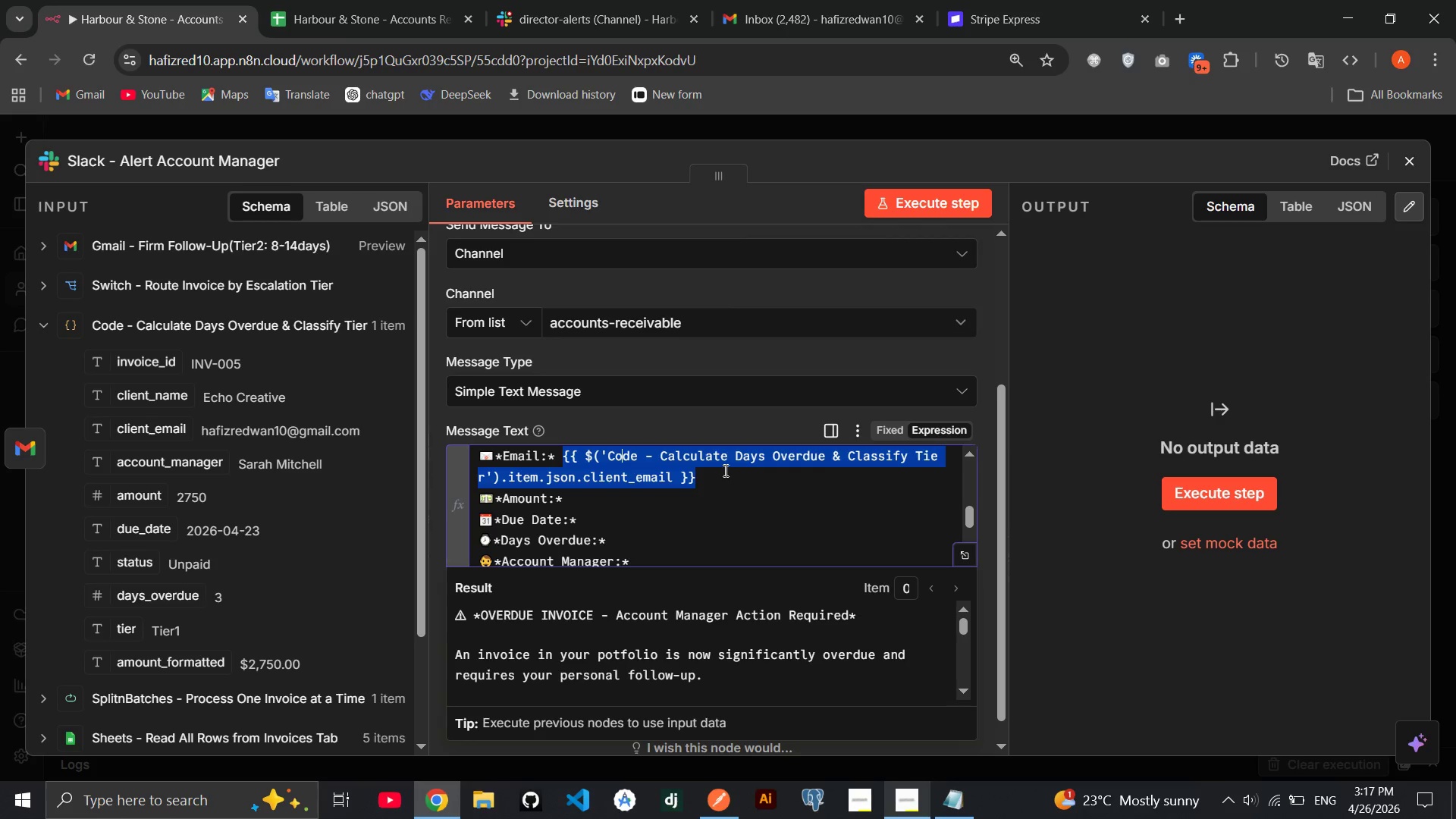 
left_click([724, 470])
 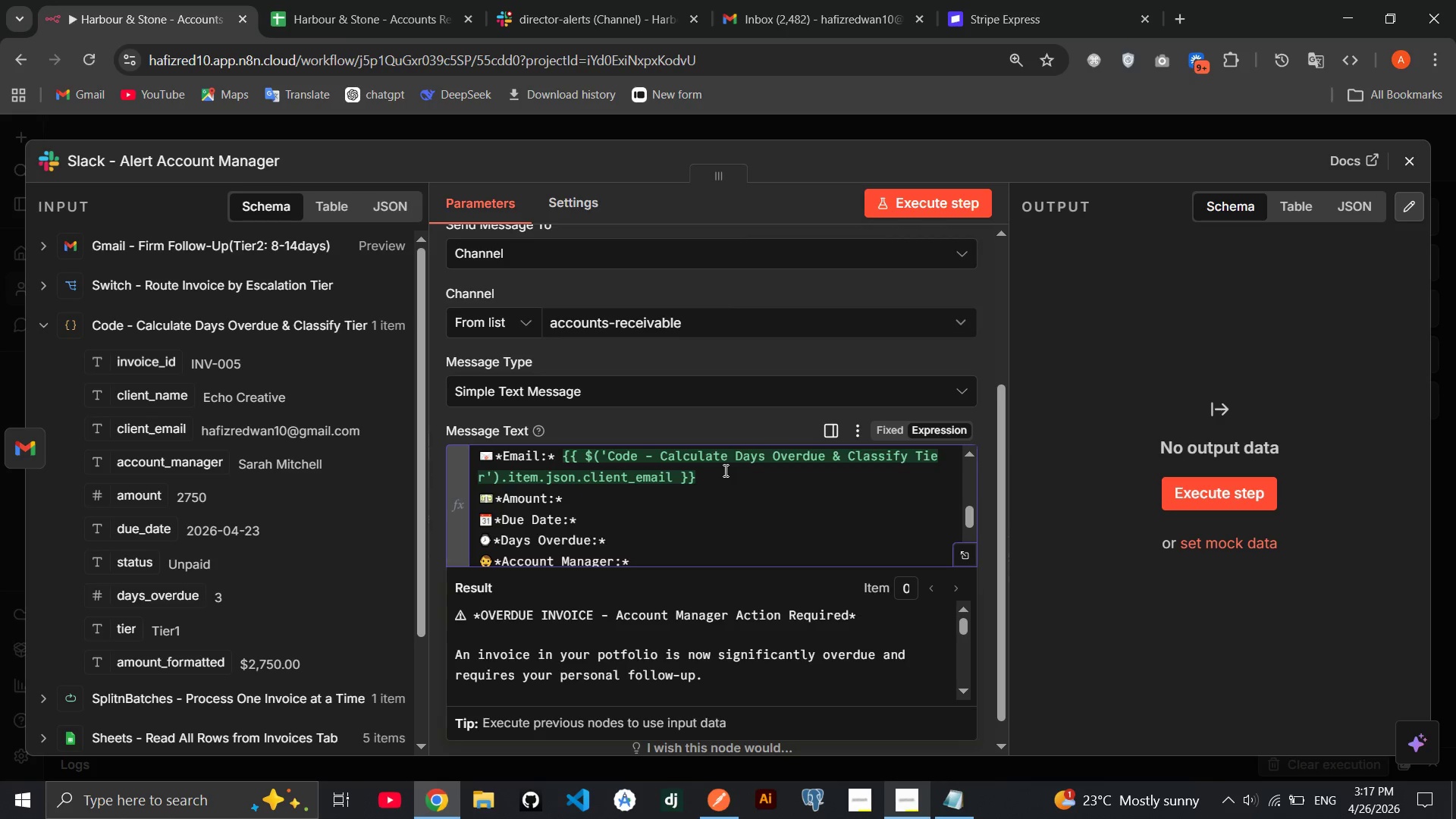 
key(Enter)
 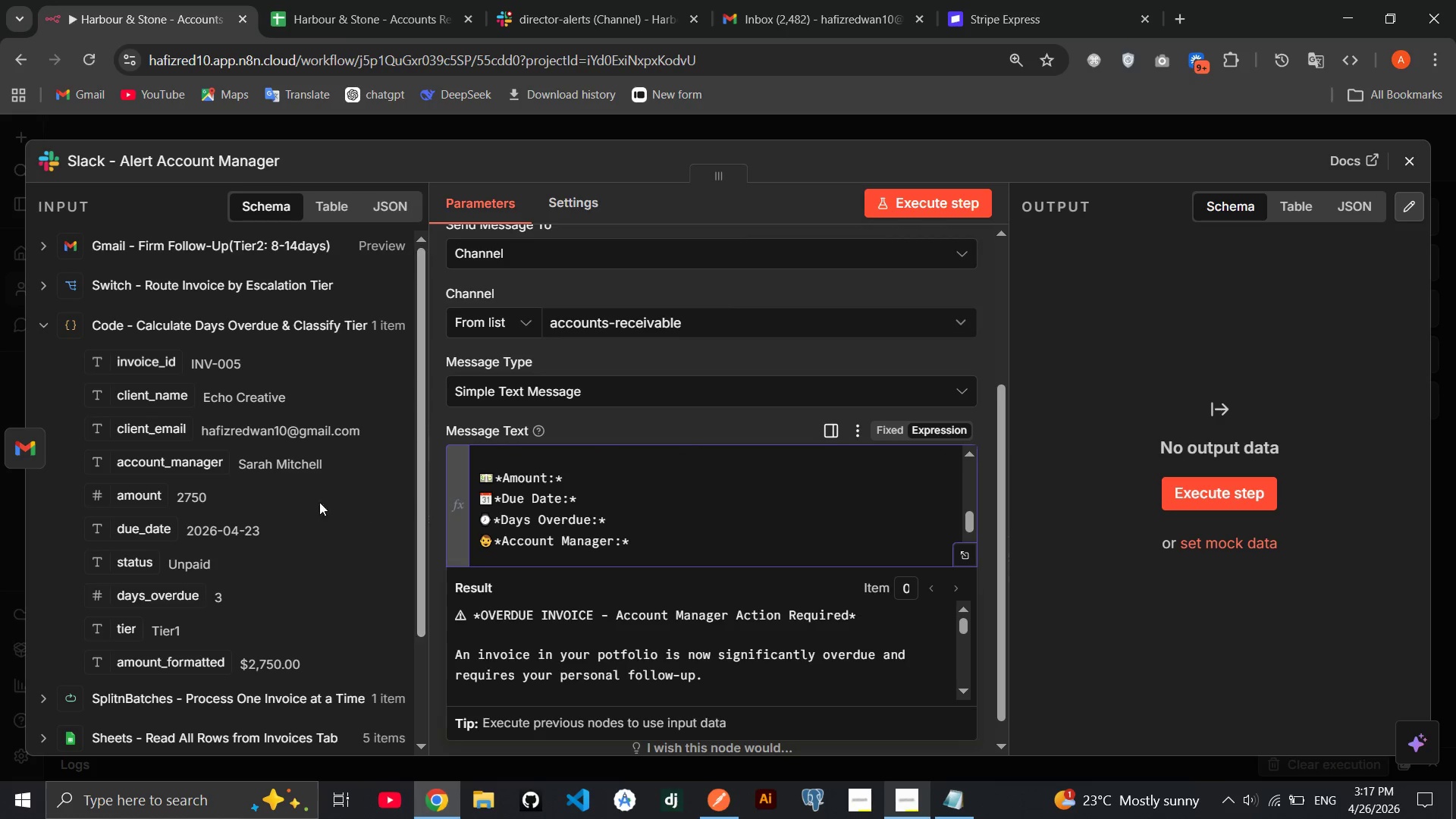 
left_click_drag(start_coordinate=[152, 495], to_coordinate=[604, 485])
 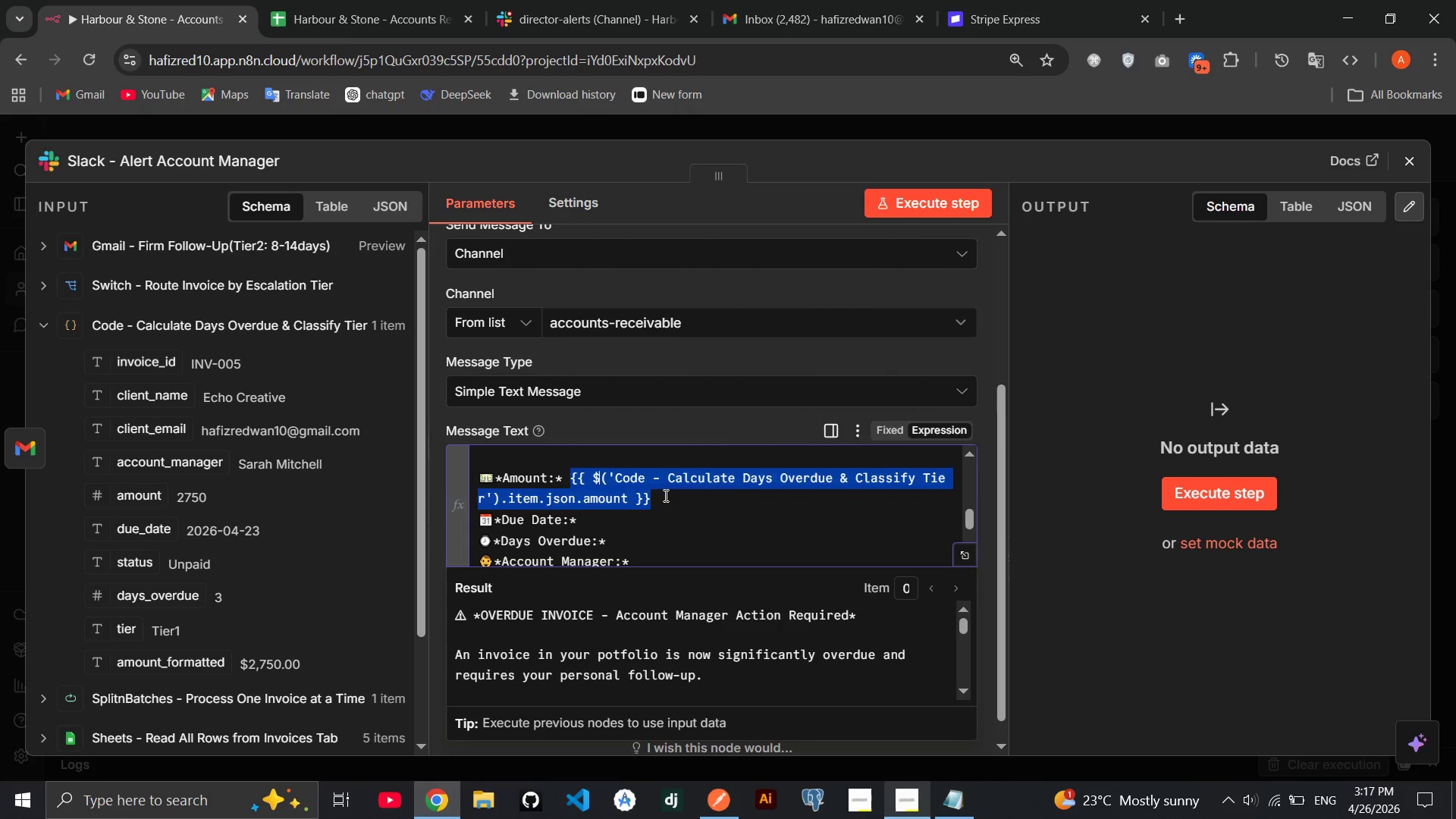 
left_click([666, 495])
 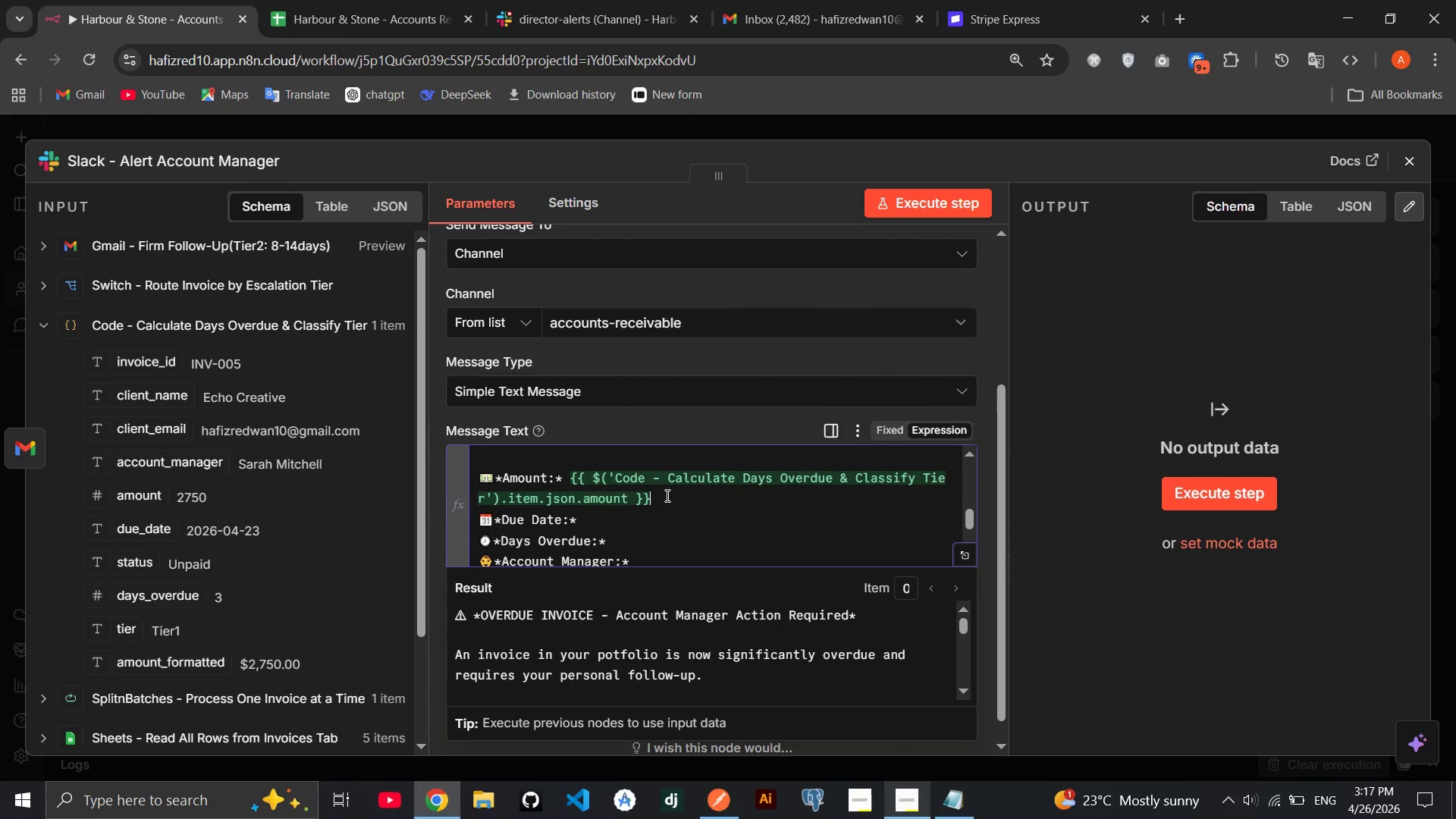 
key(Enter)
 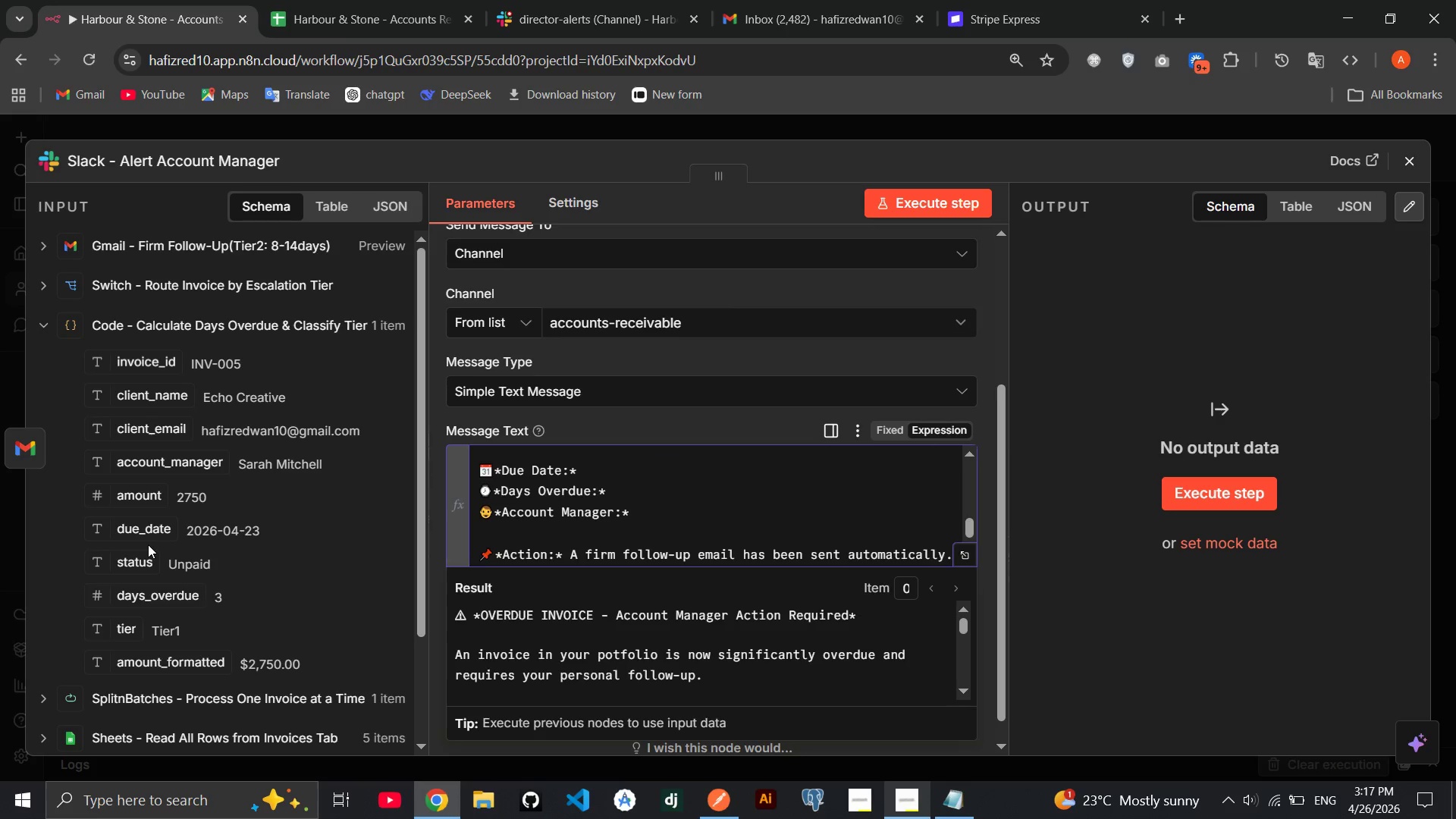 
left_click_drag(start_coordinate=[140, 535], to_coordinate=[626, 477])
 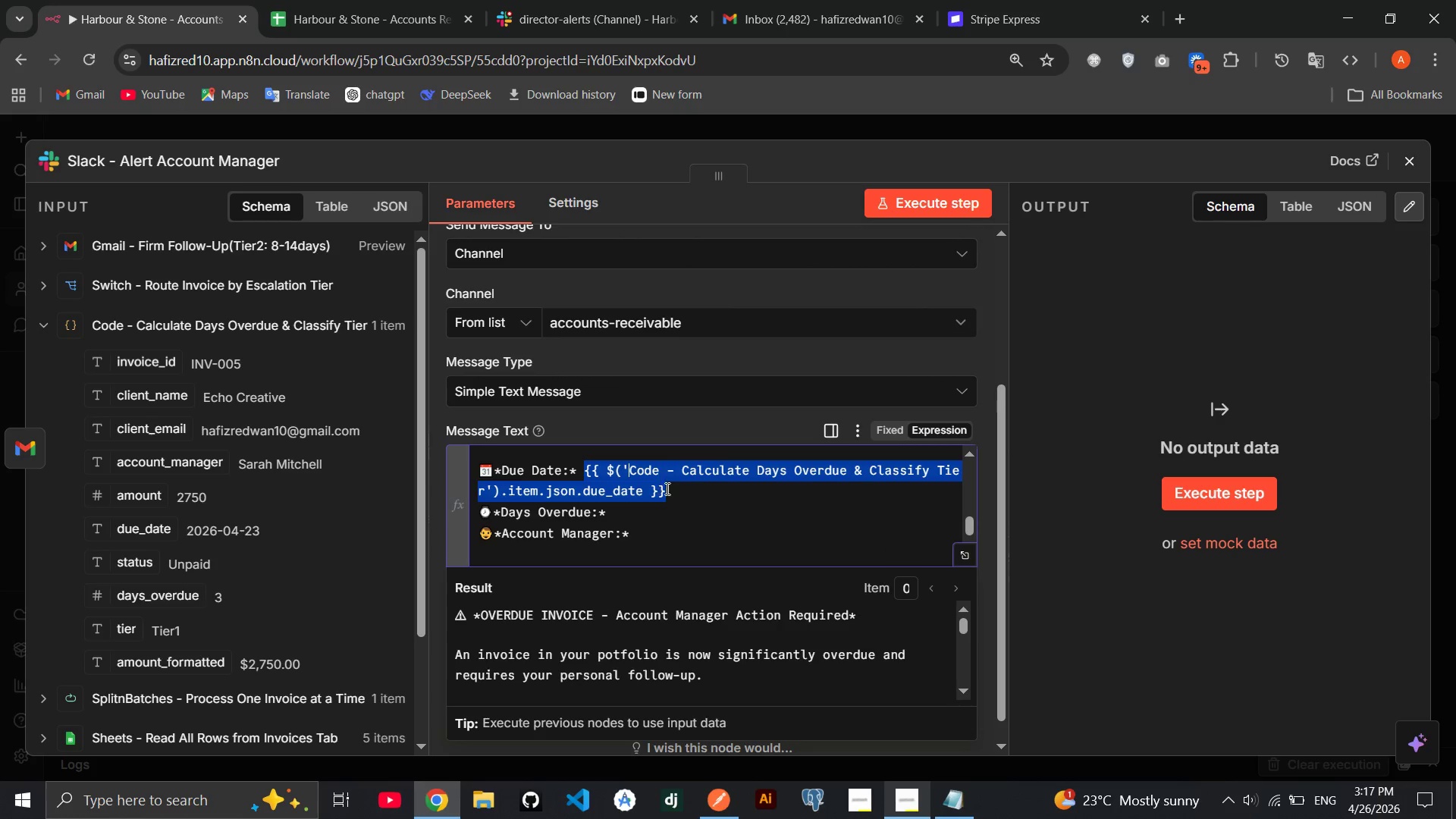 
left_click([682, 494])
 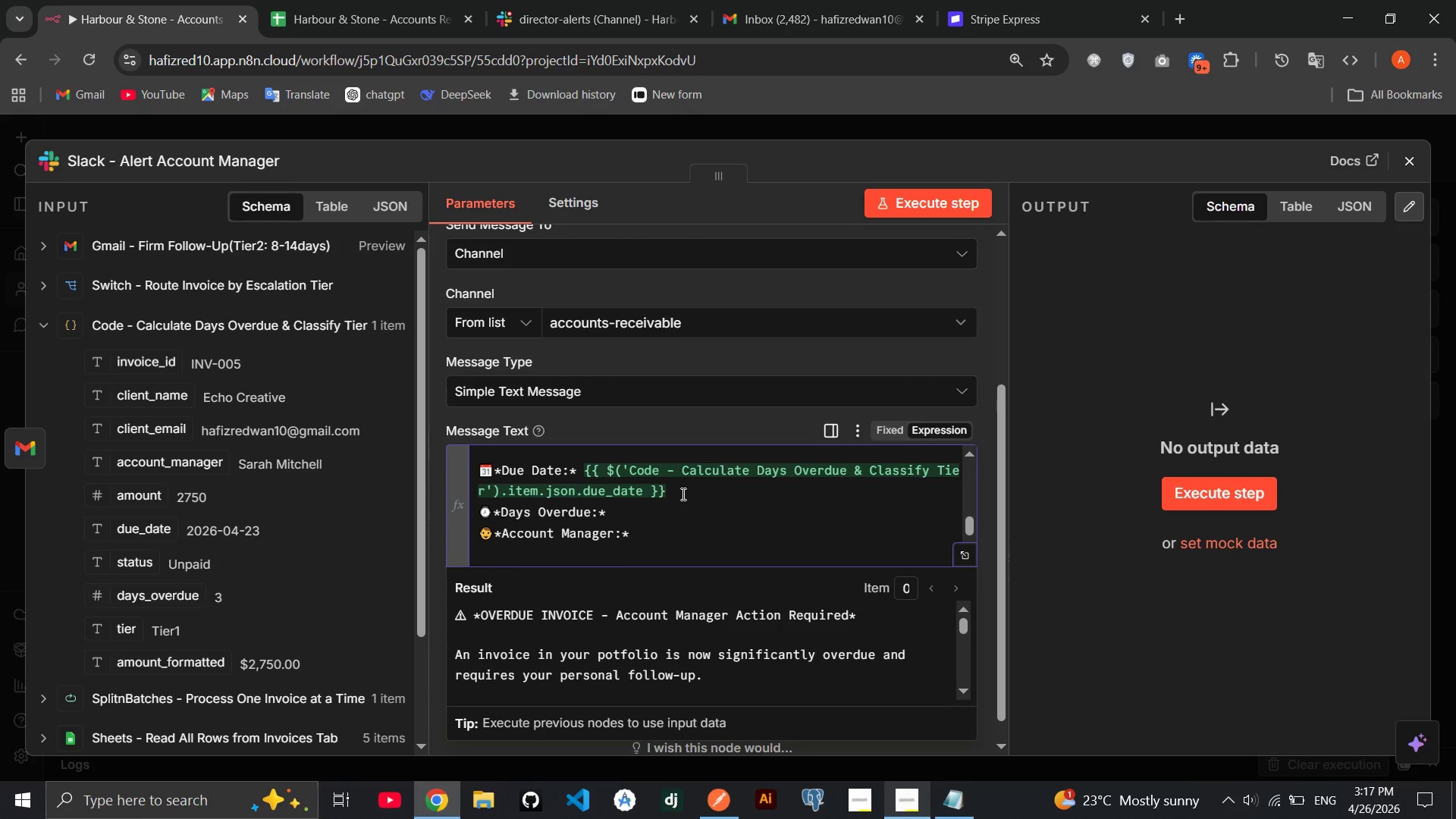 
key(Enter)
 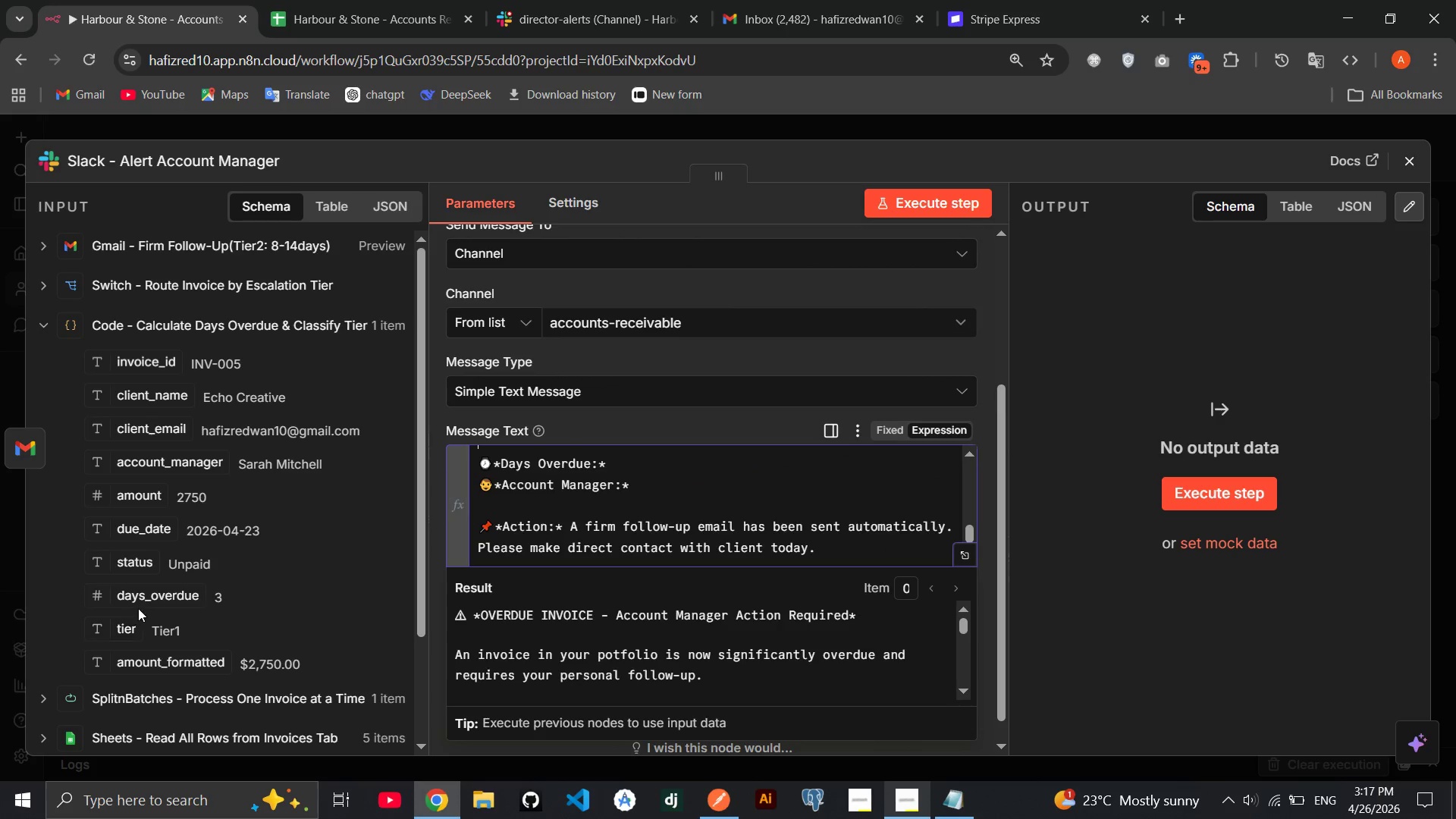 
left_click_drag(start_coordinate=[161, 604], to_coordinate=[636, 473])
 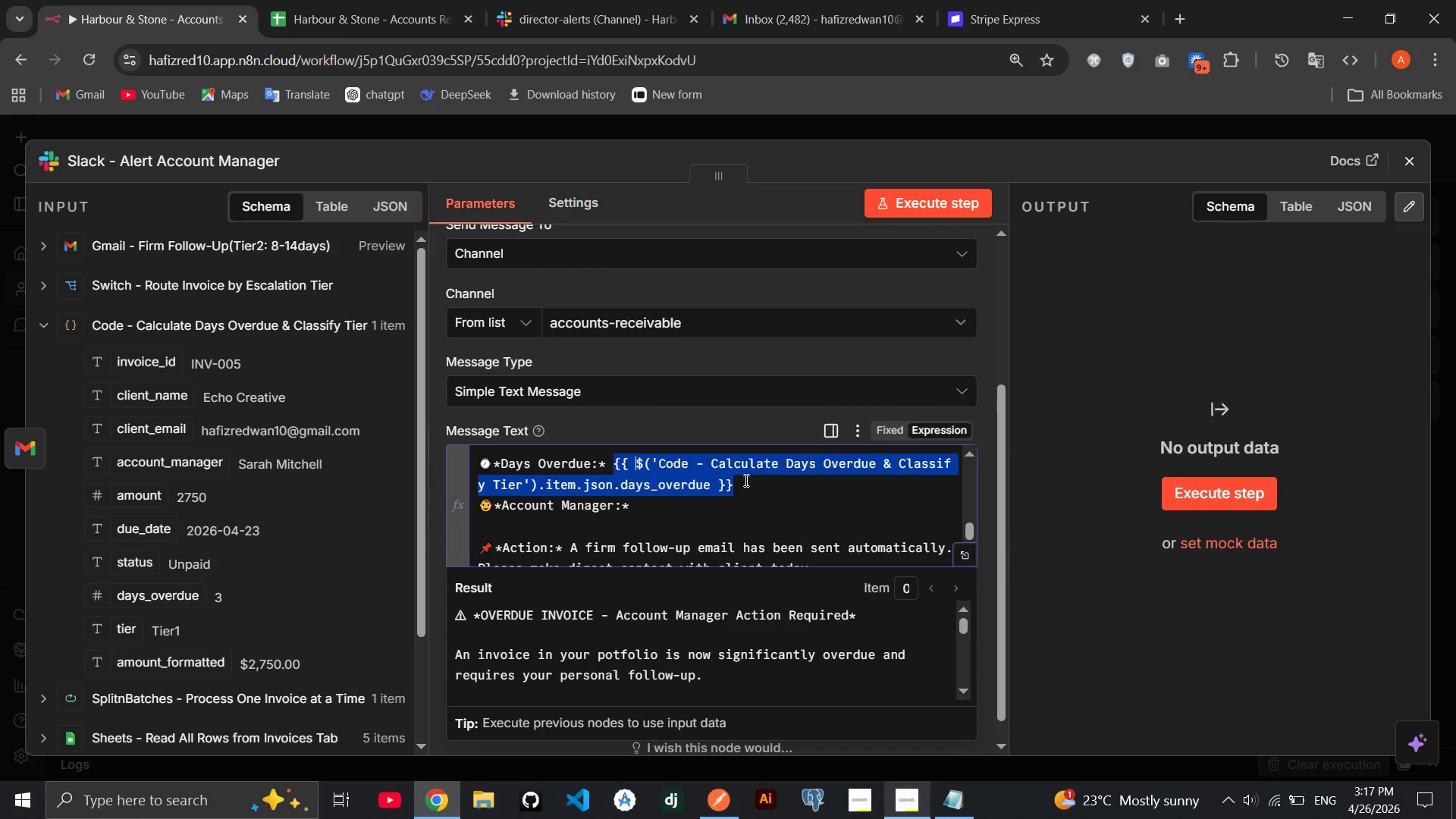 
left_click([747, 480])
 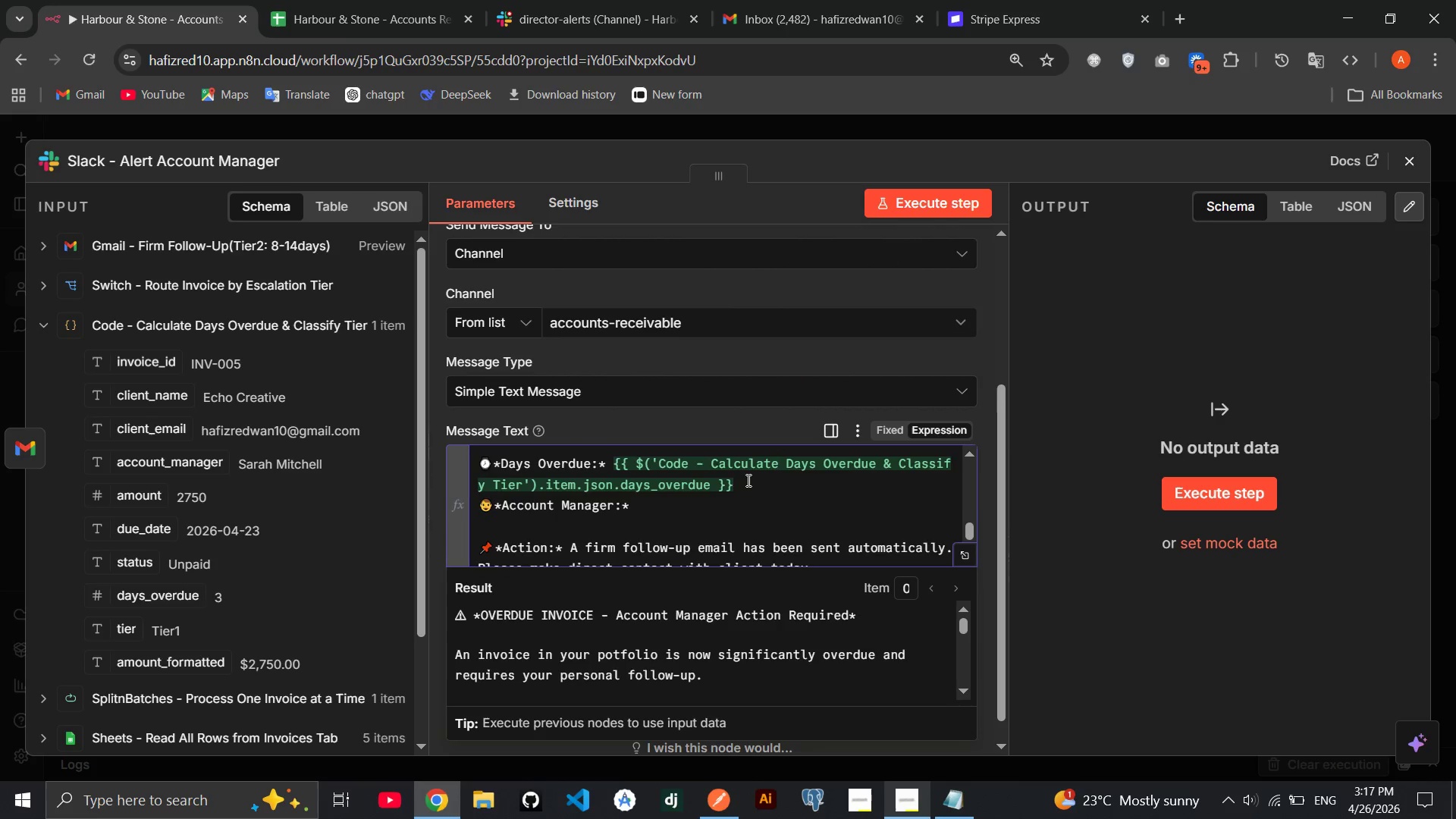 
key(Enter)
 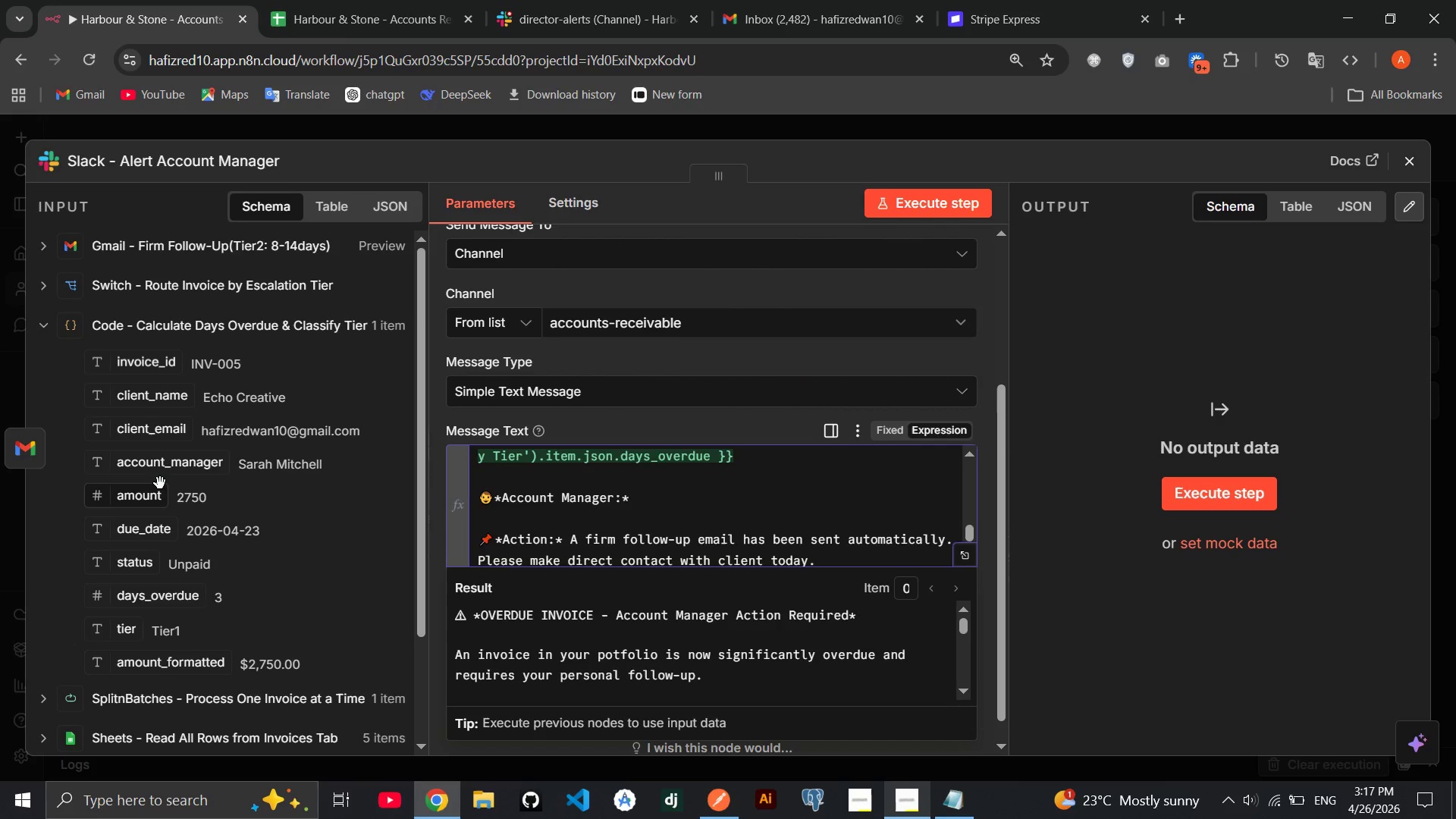 
left_click_drag(start_coordinate=[158, 470], to_coordinate=[642, 491])
 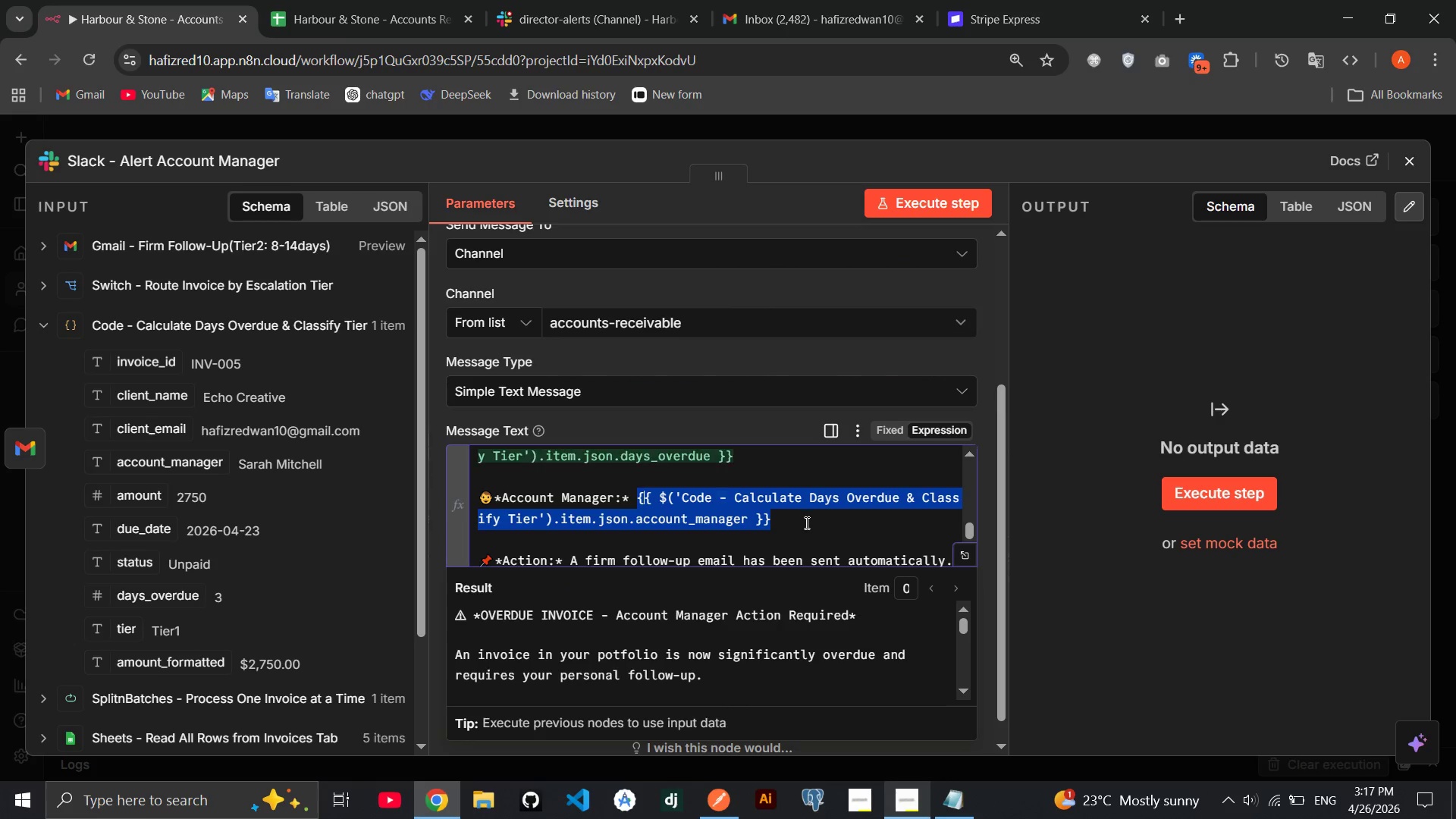 
left_click([805, 522])
 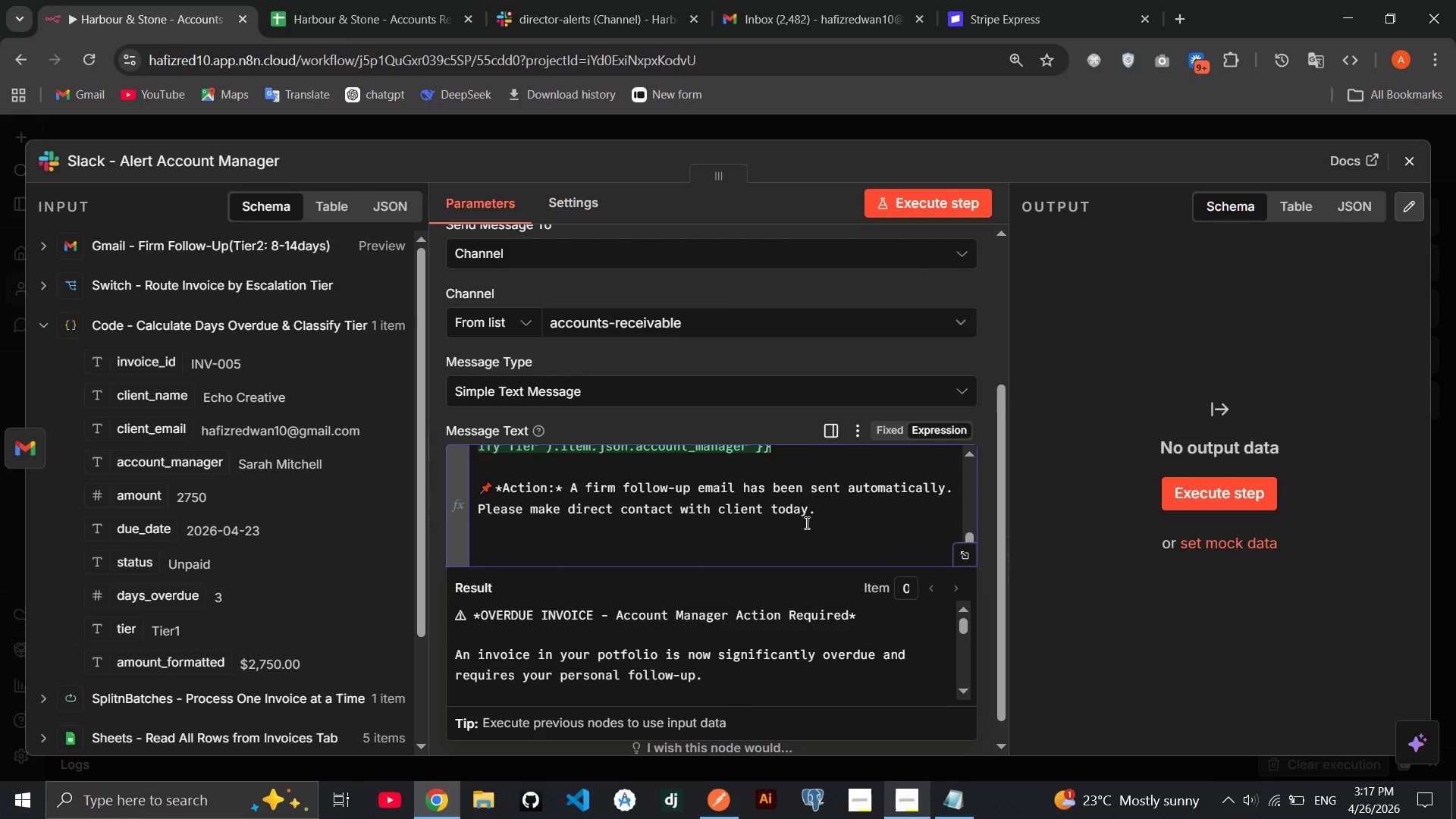 
key(Enter)
 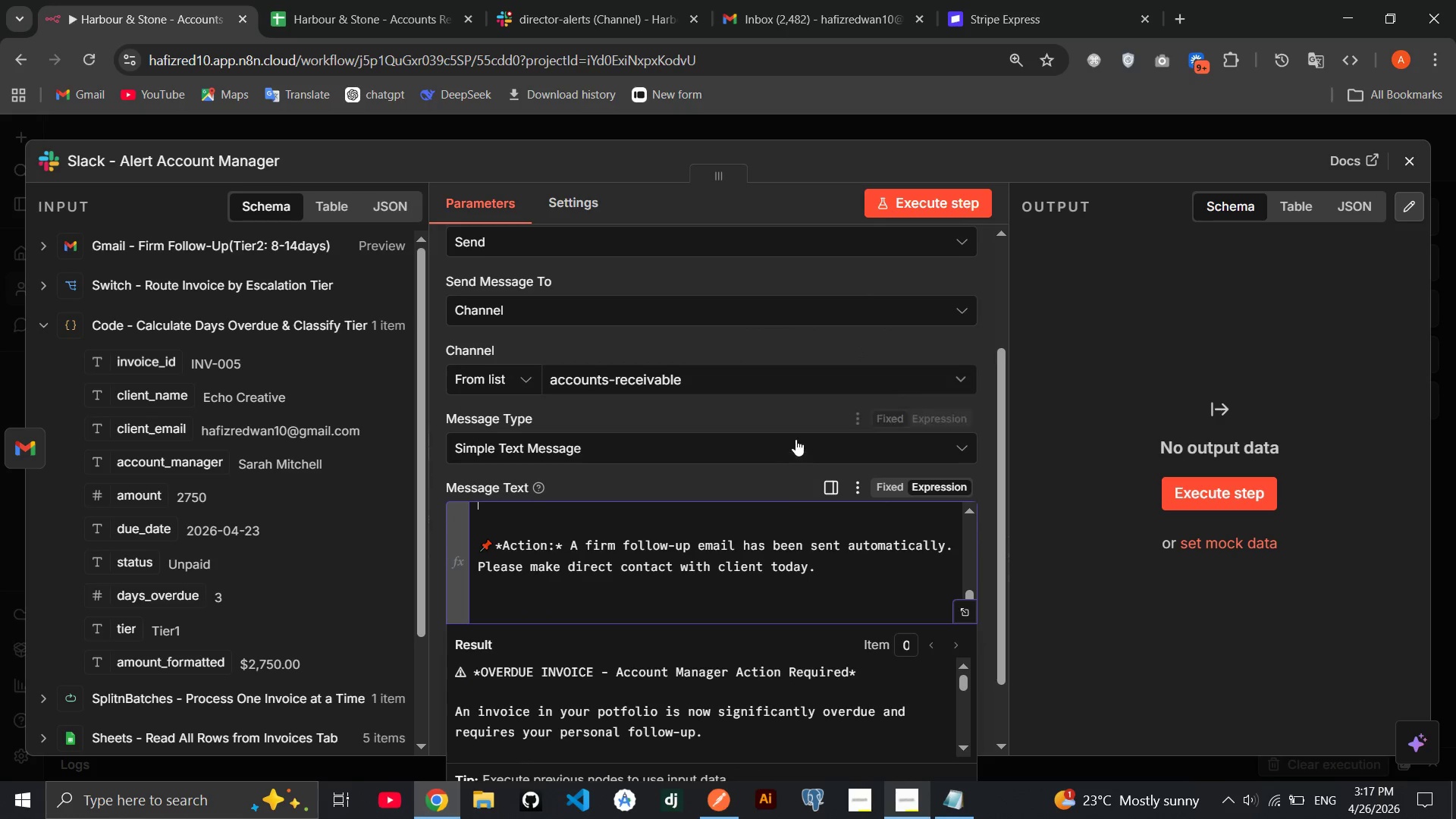 
wait(6.23)
 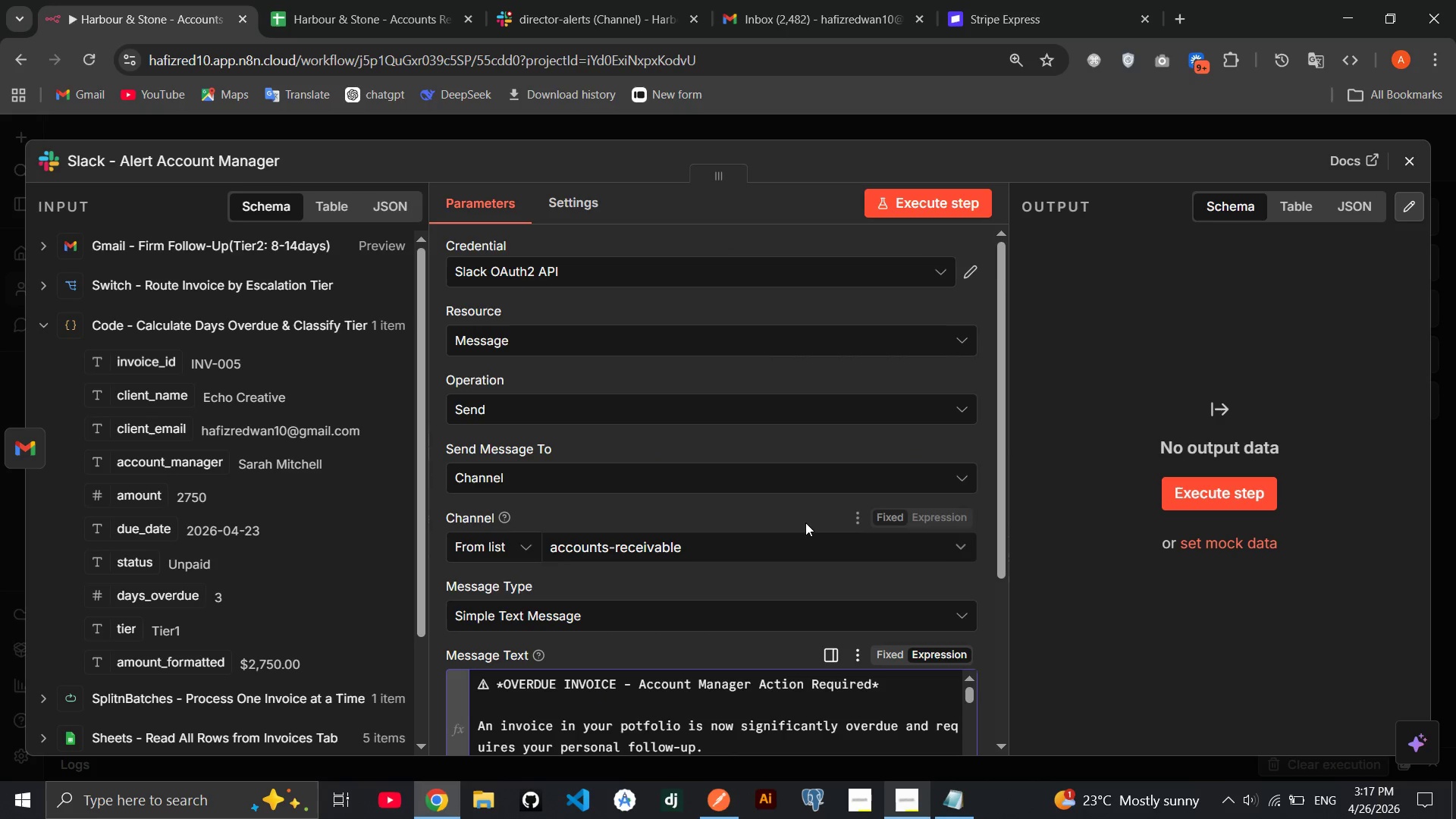 
left_click([755, 585])
 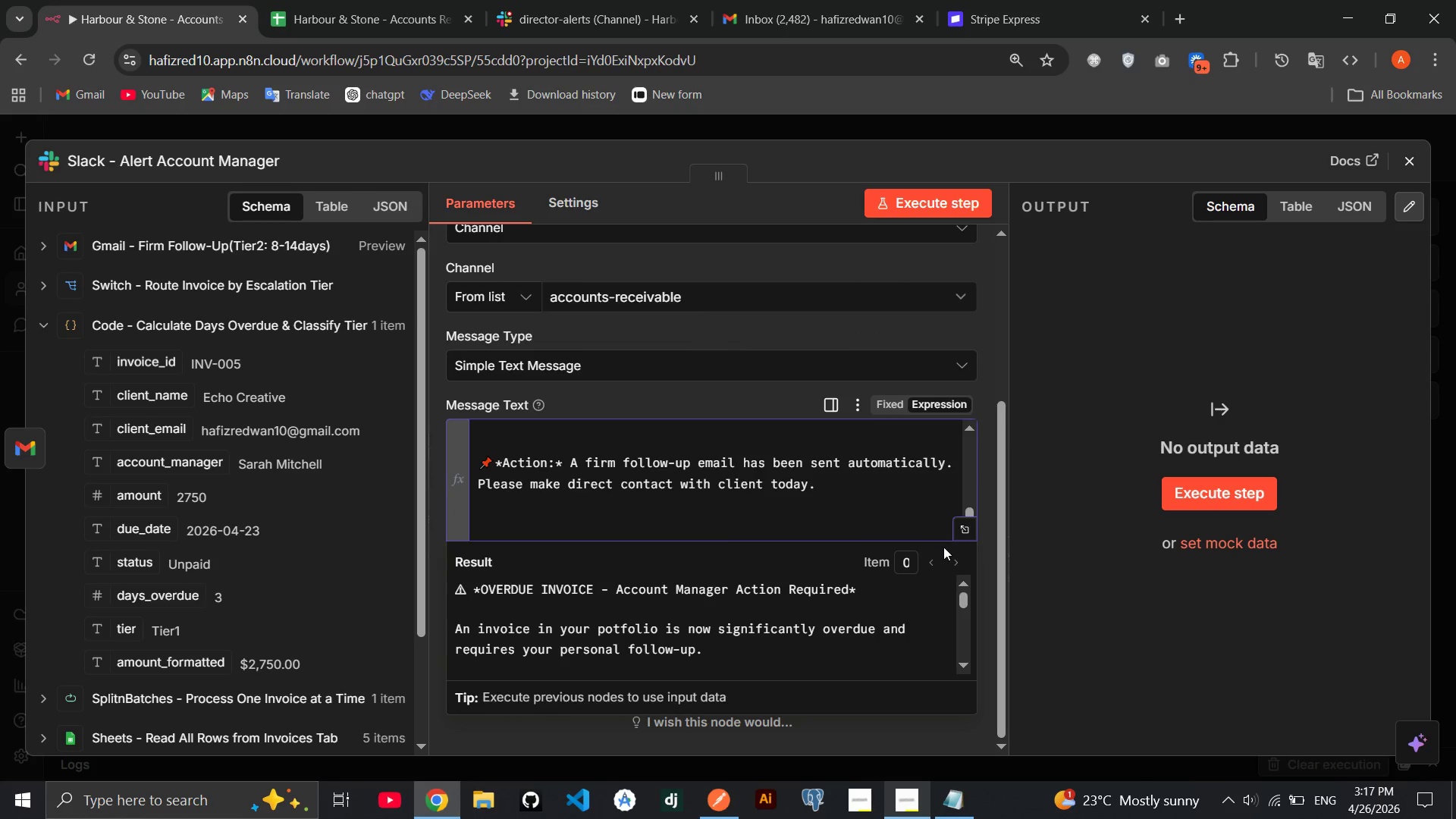 
left_click([959, 538])
 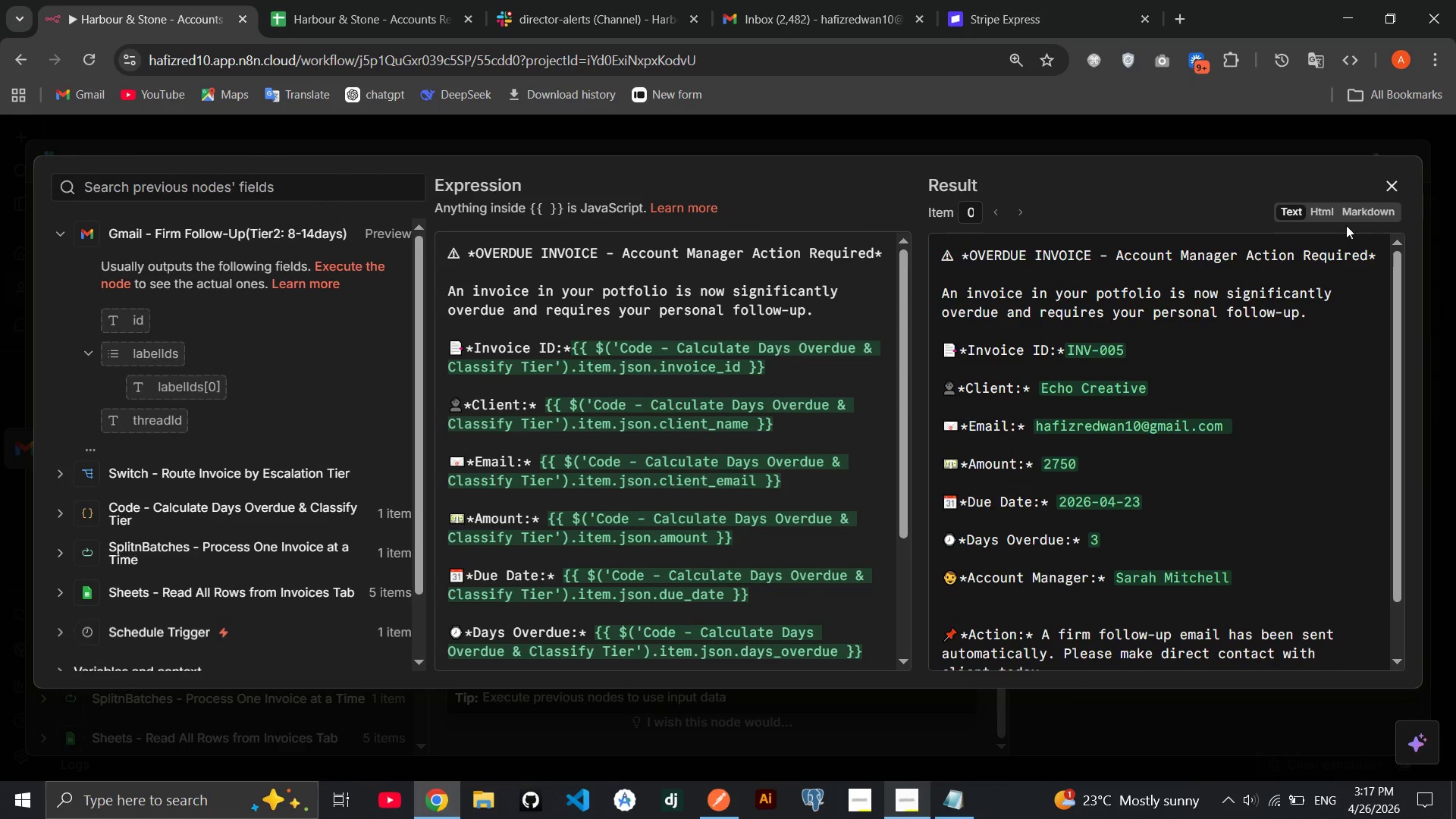 
left_click([1366, 214])
 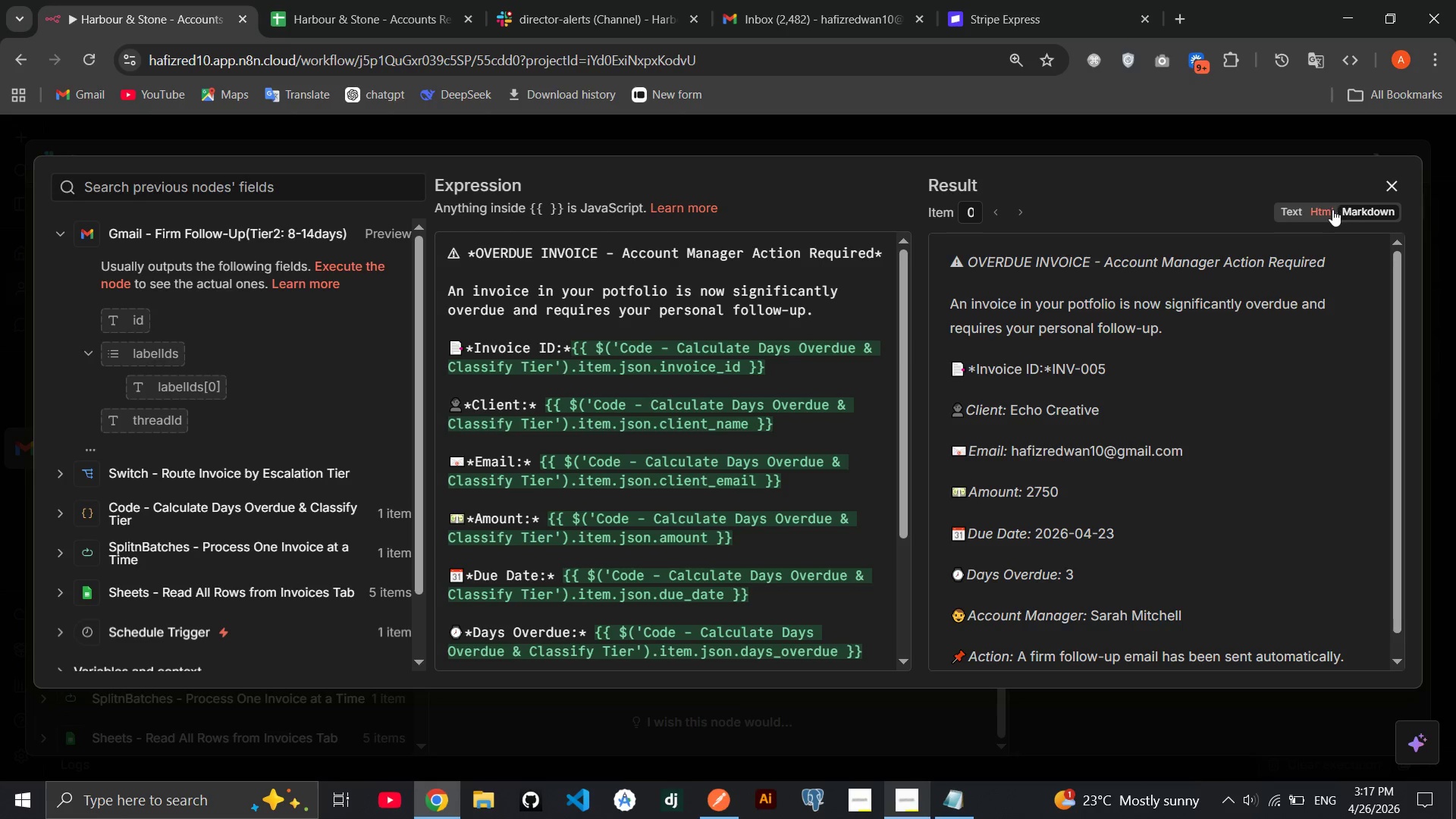 
left_click([1329, 208])
 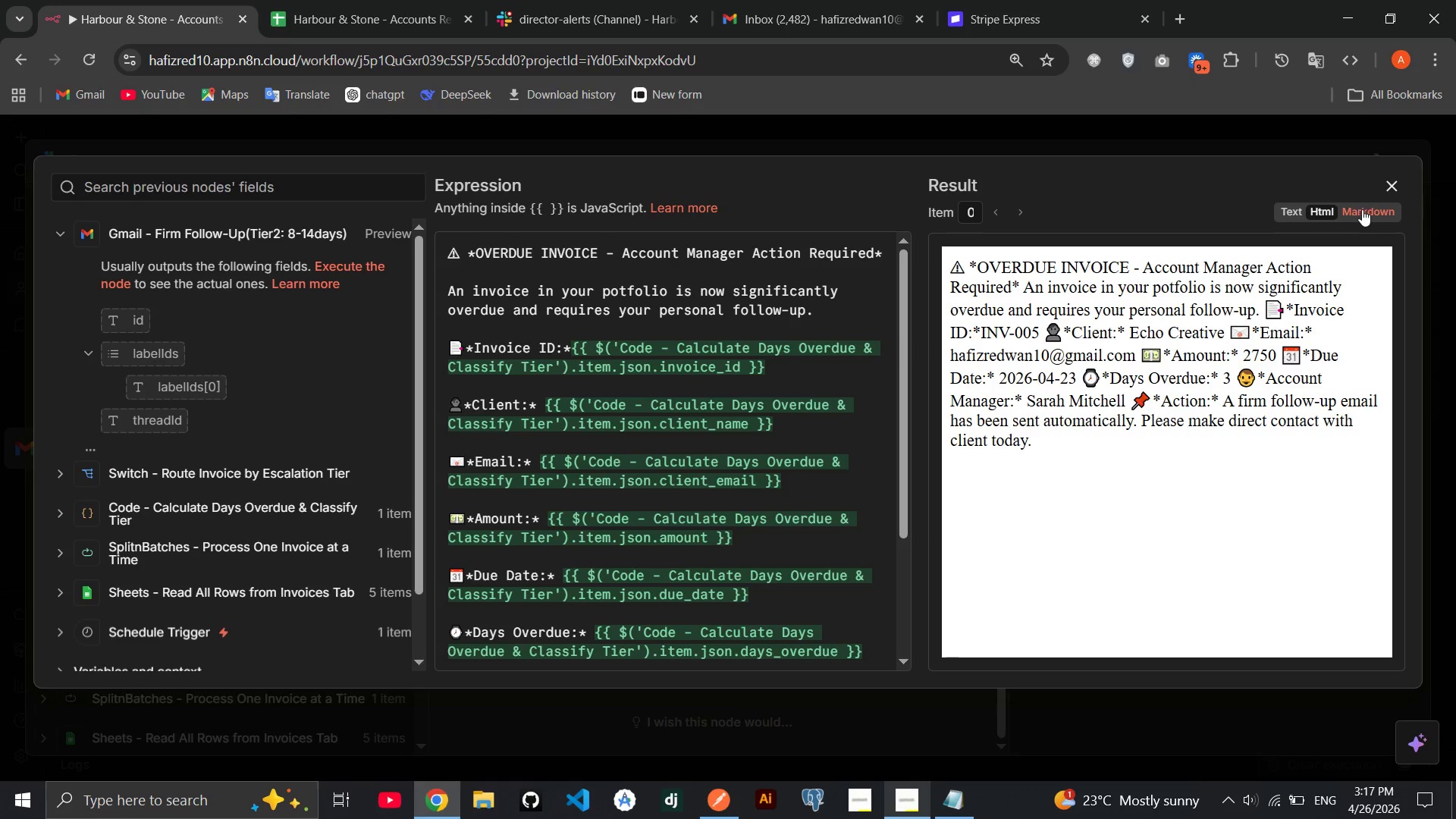 
left_click([1364, 209])
 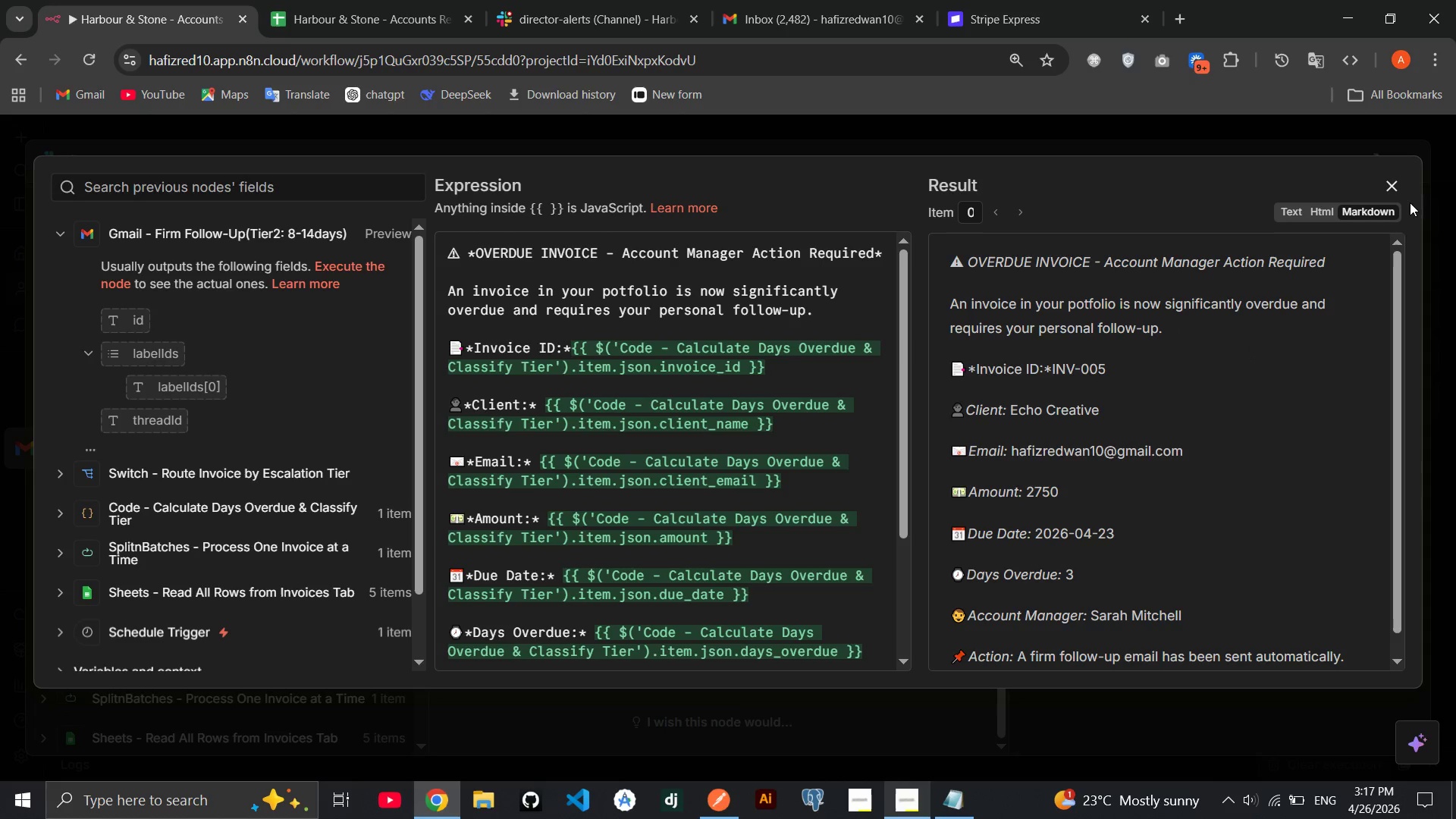 
left_click([1401, 174])
 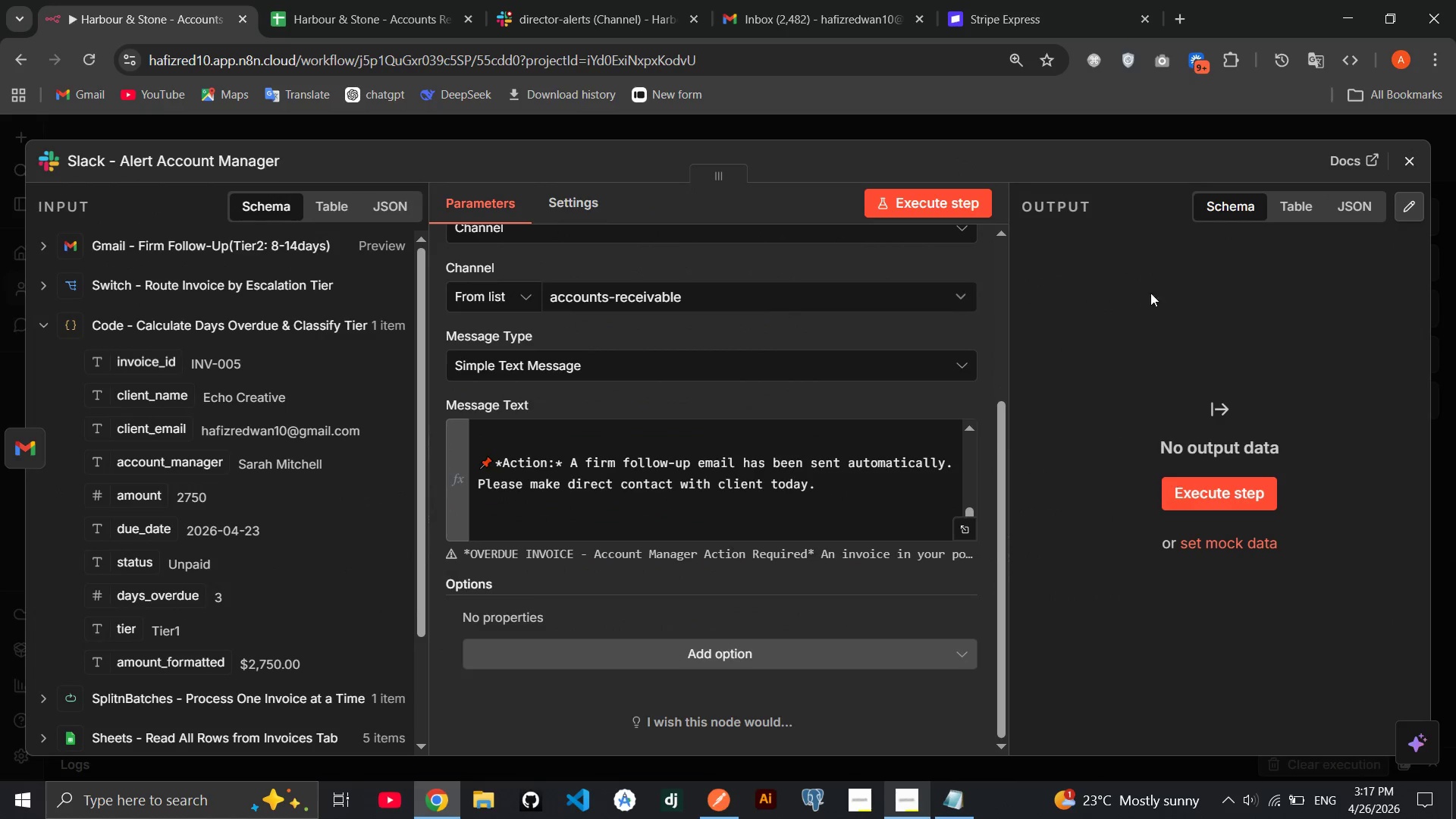 
mouse_move([830, 368])
 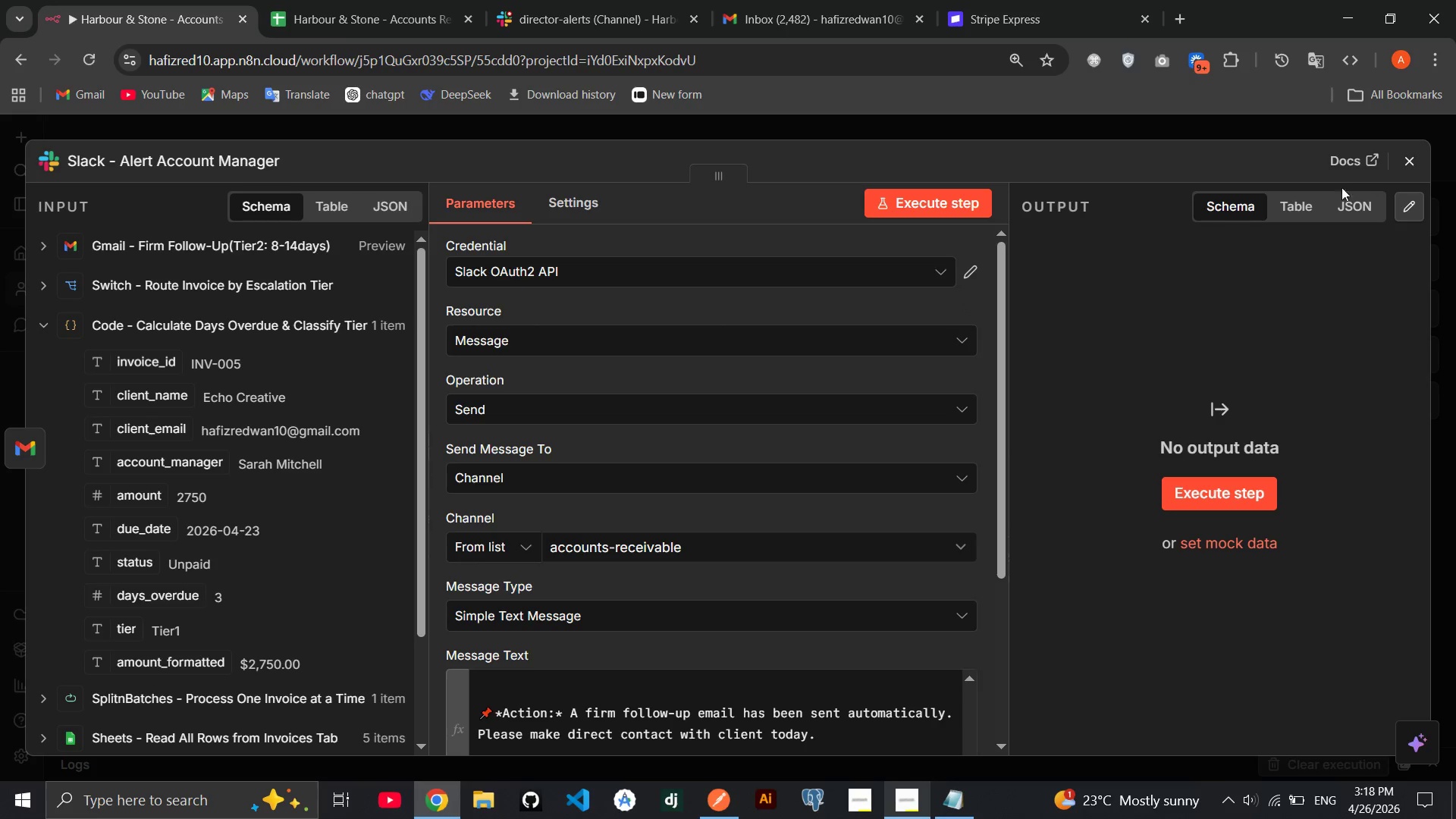 
left_click([1410, 171])
 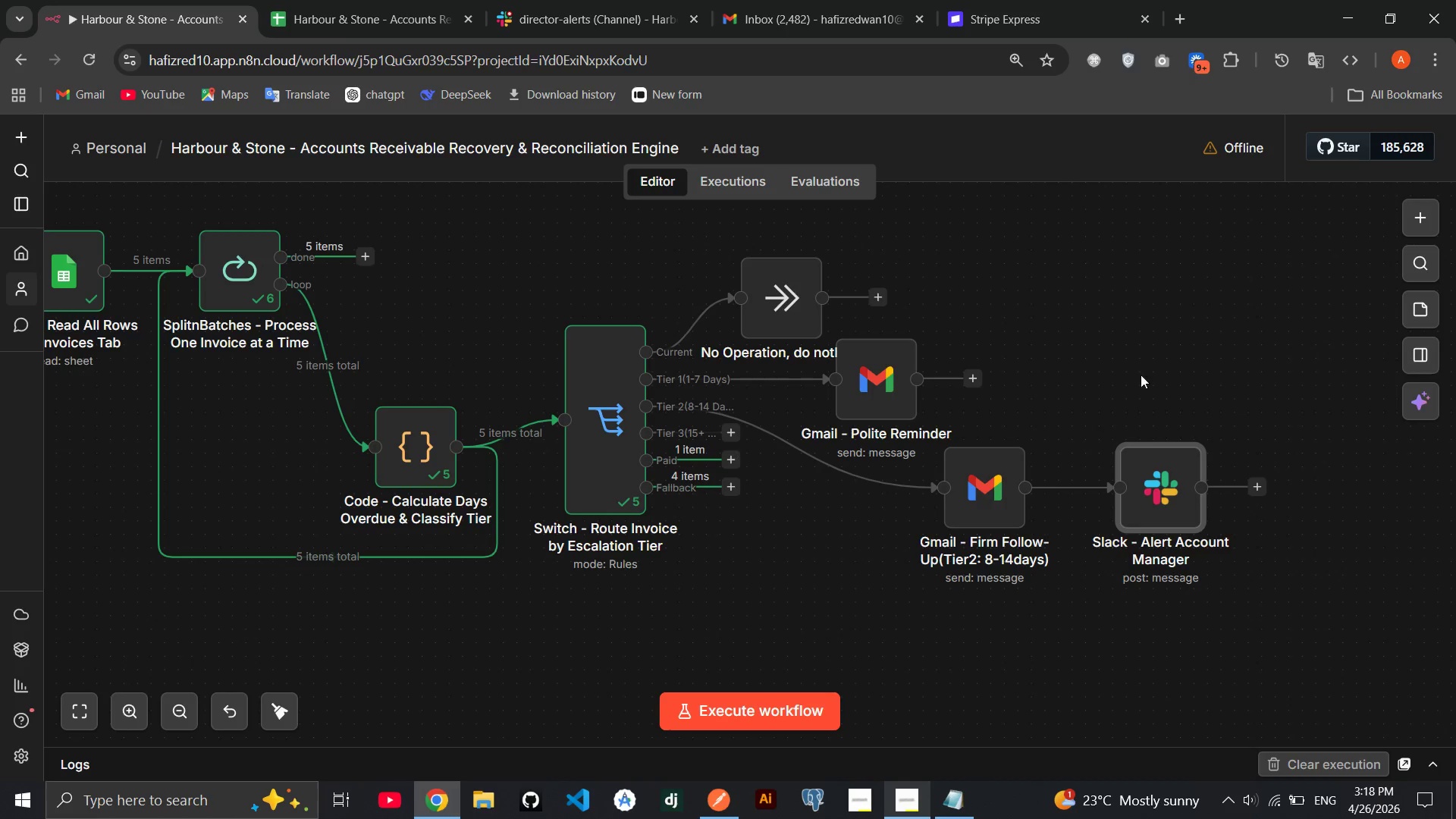 
mouse_move([1075, 372])
 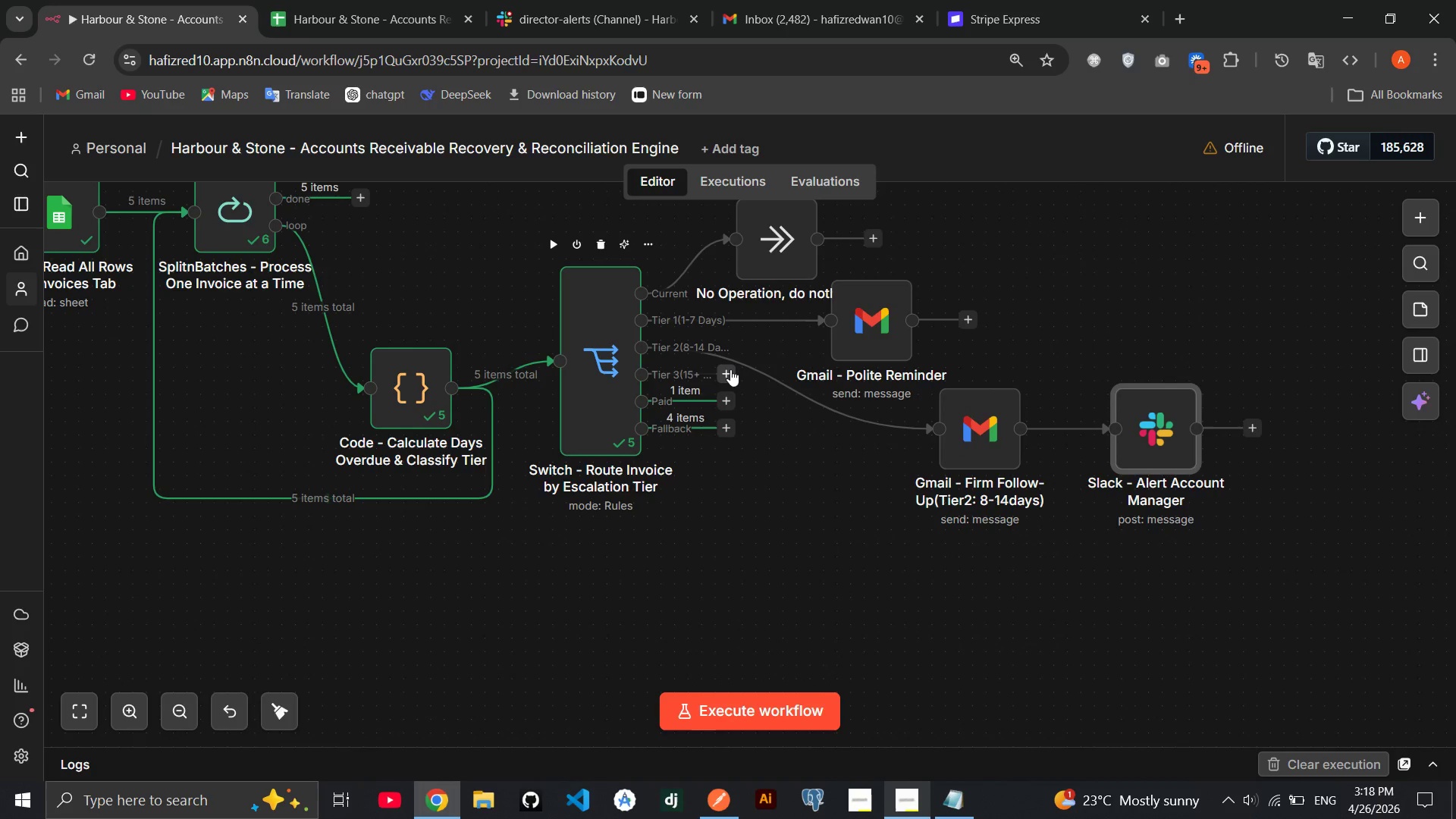 
wait(6.79)
 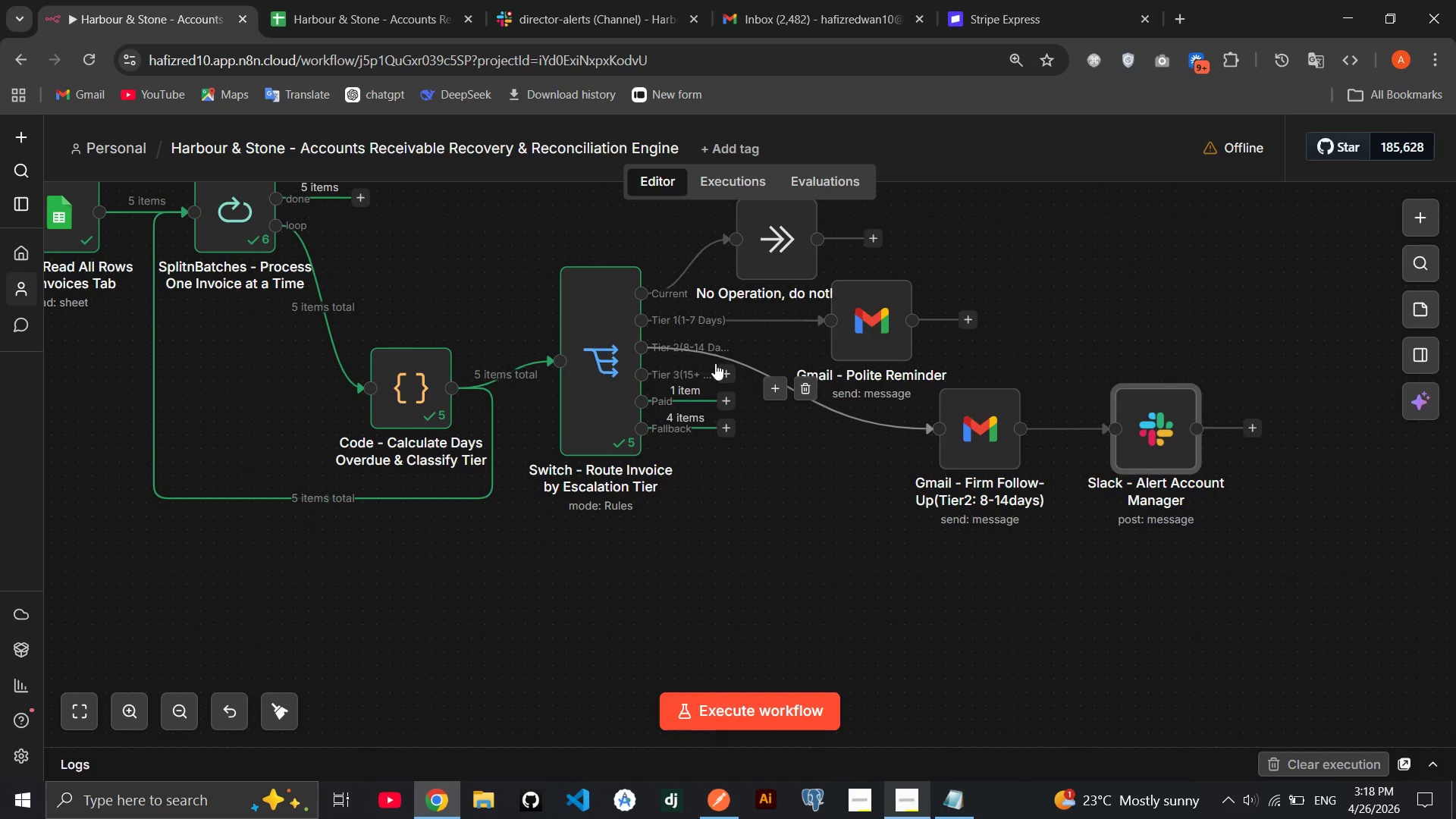 
left_click([725, 376])
 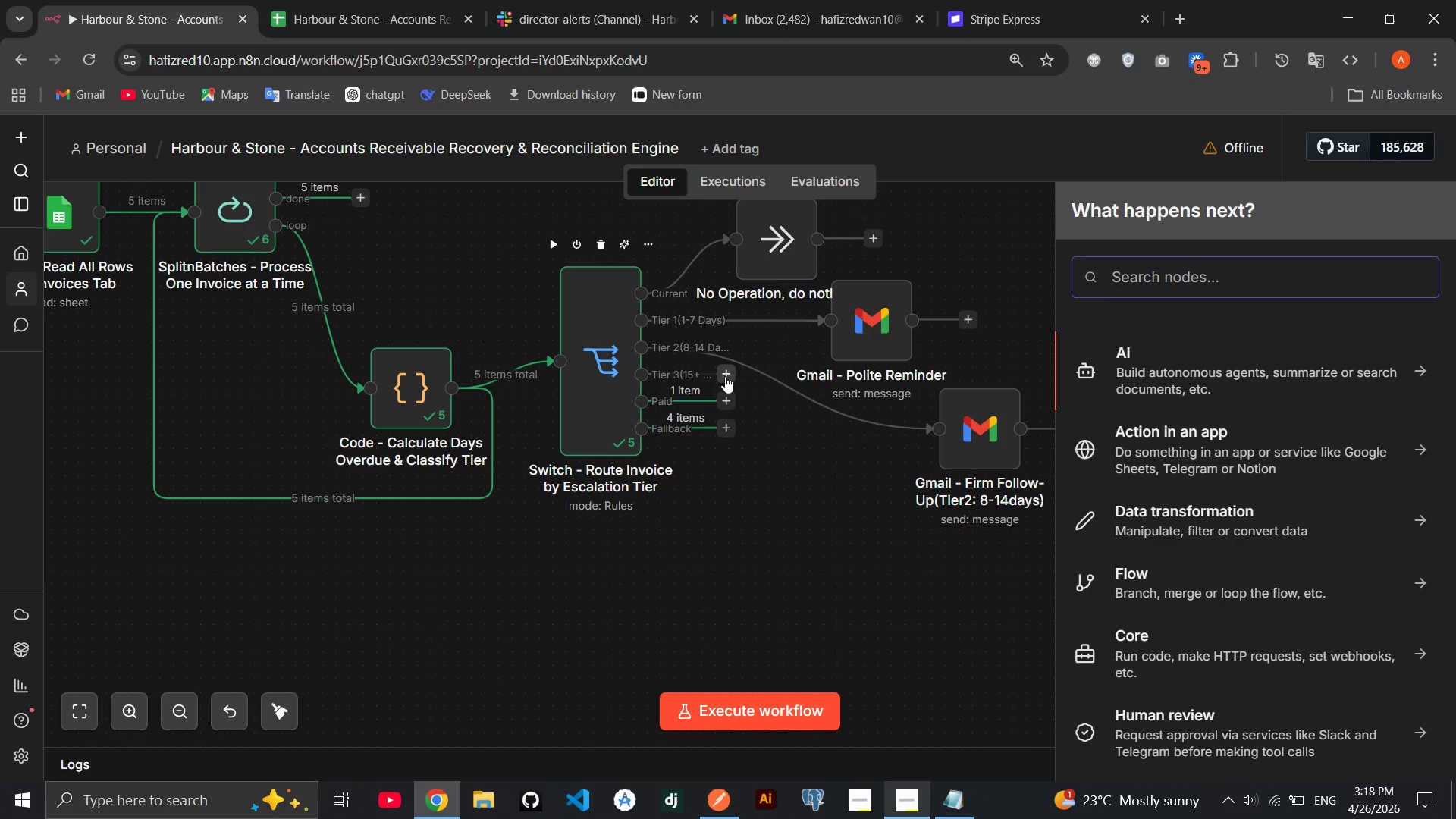 
type(gmail)
 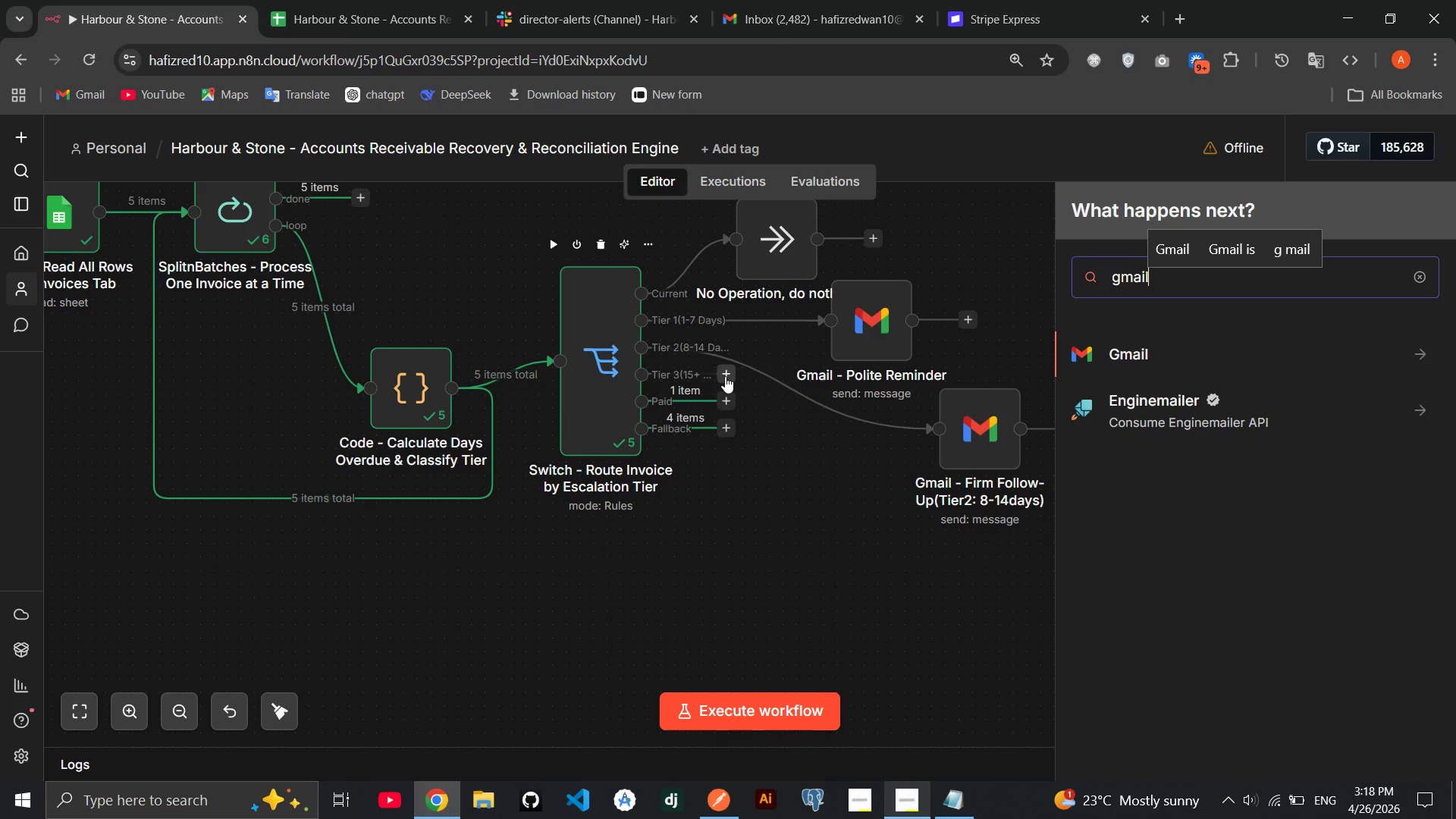 
key(Enter)
 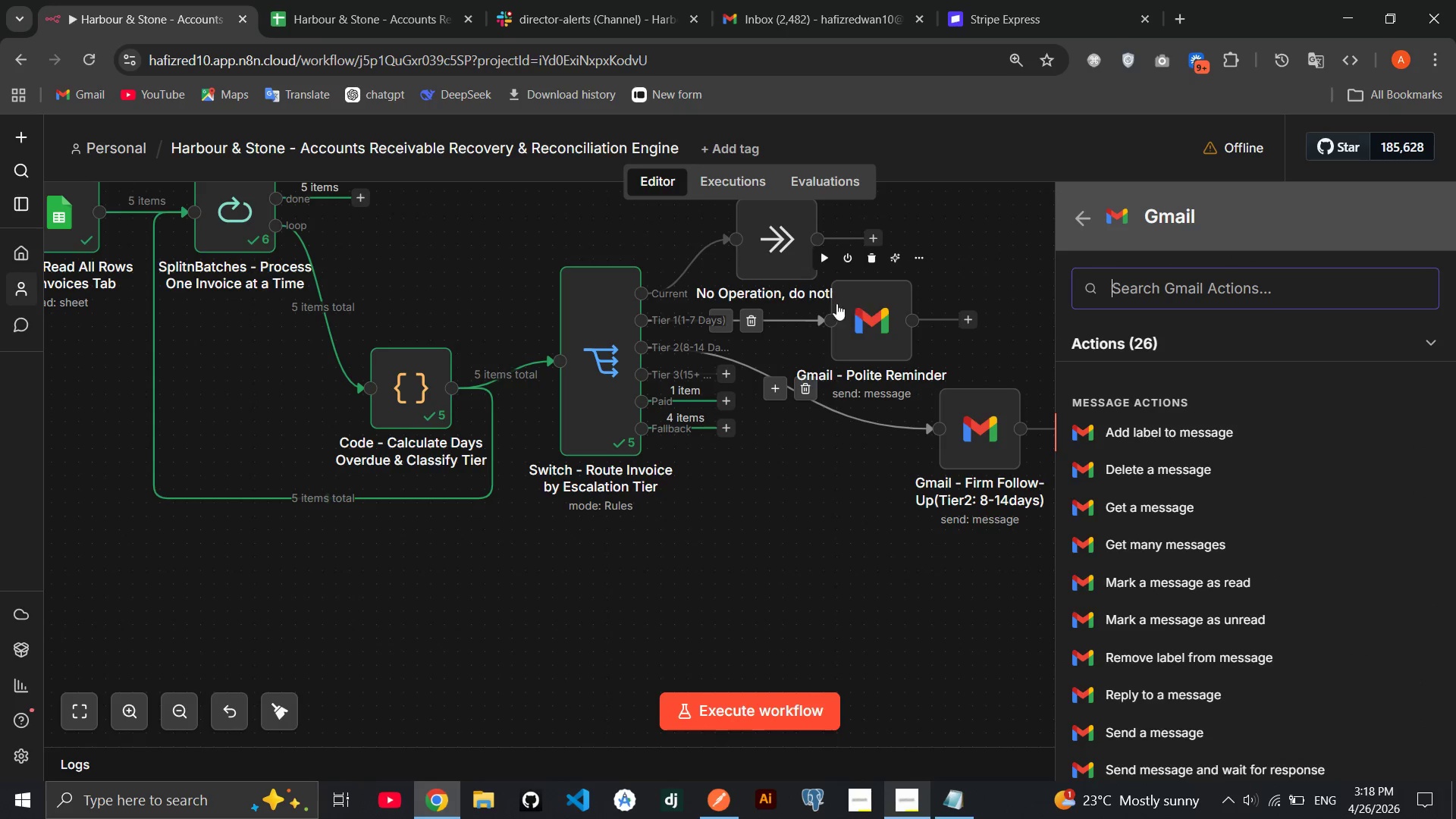 
type(send)
 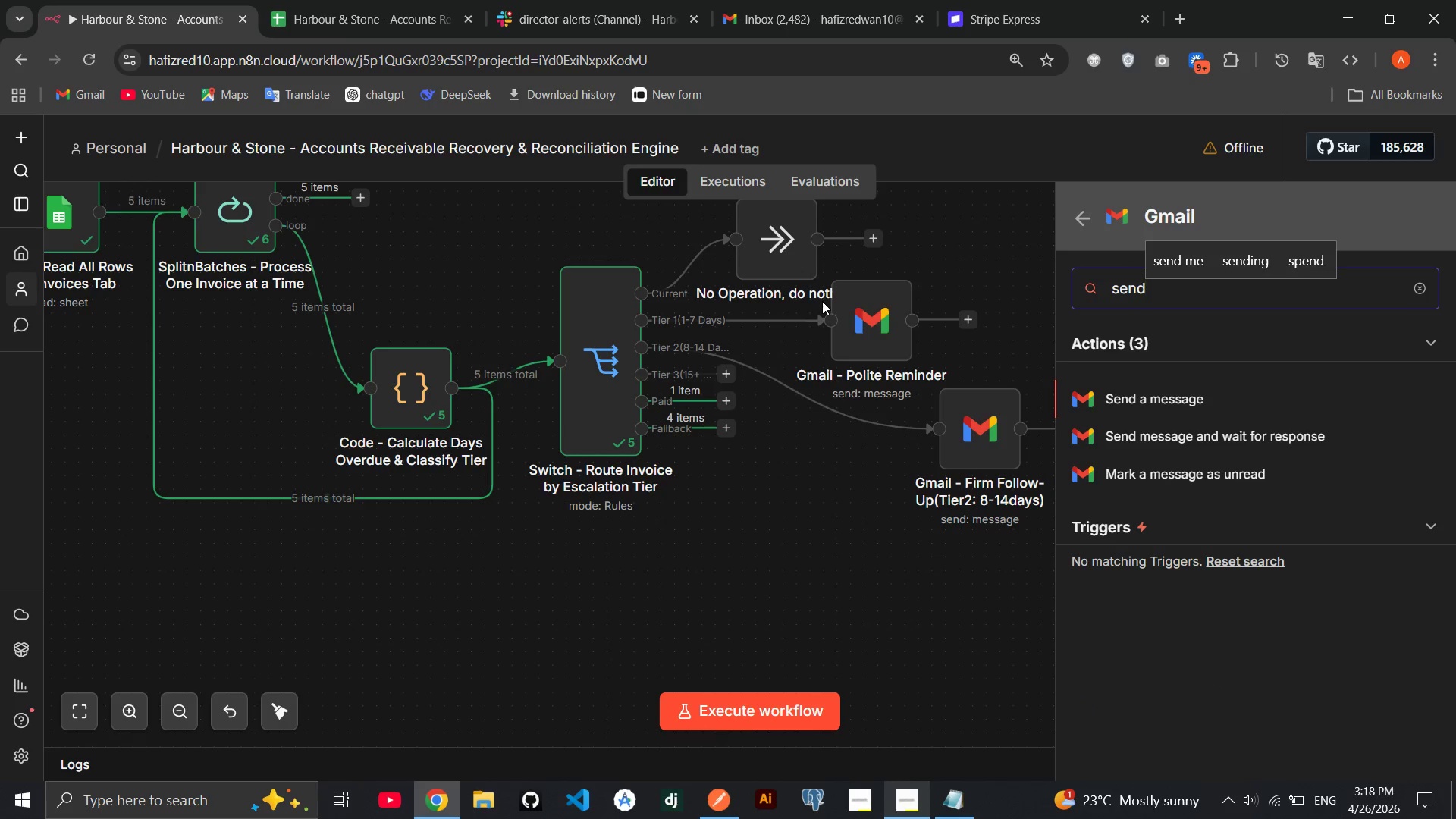 
key(Enter)
 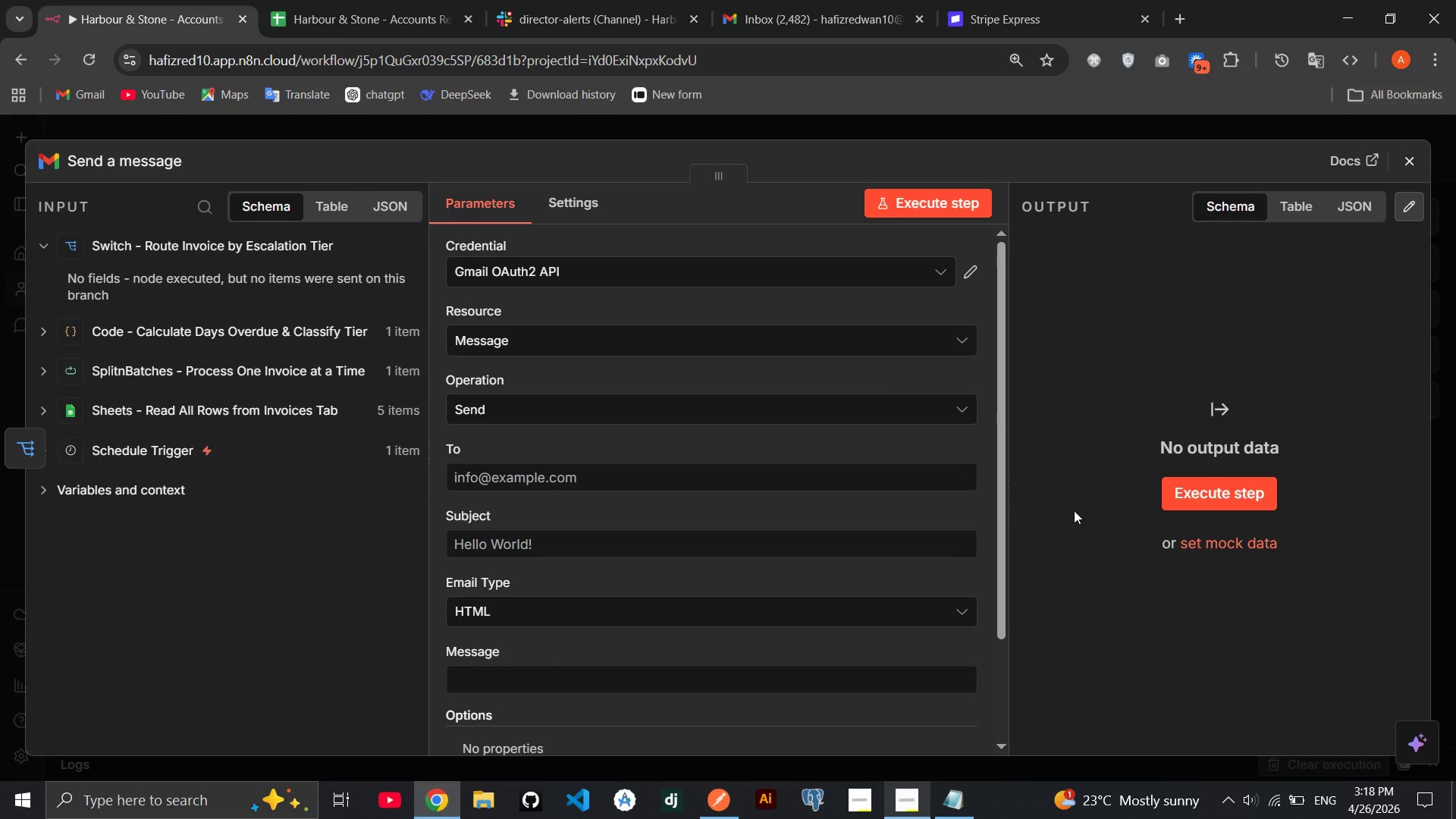 
left_click([906, 807])